 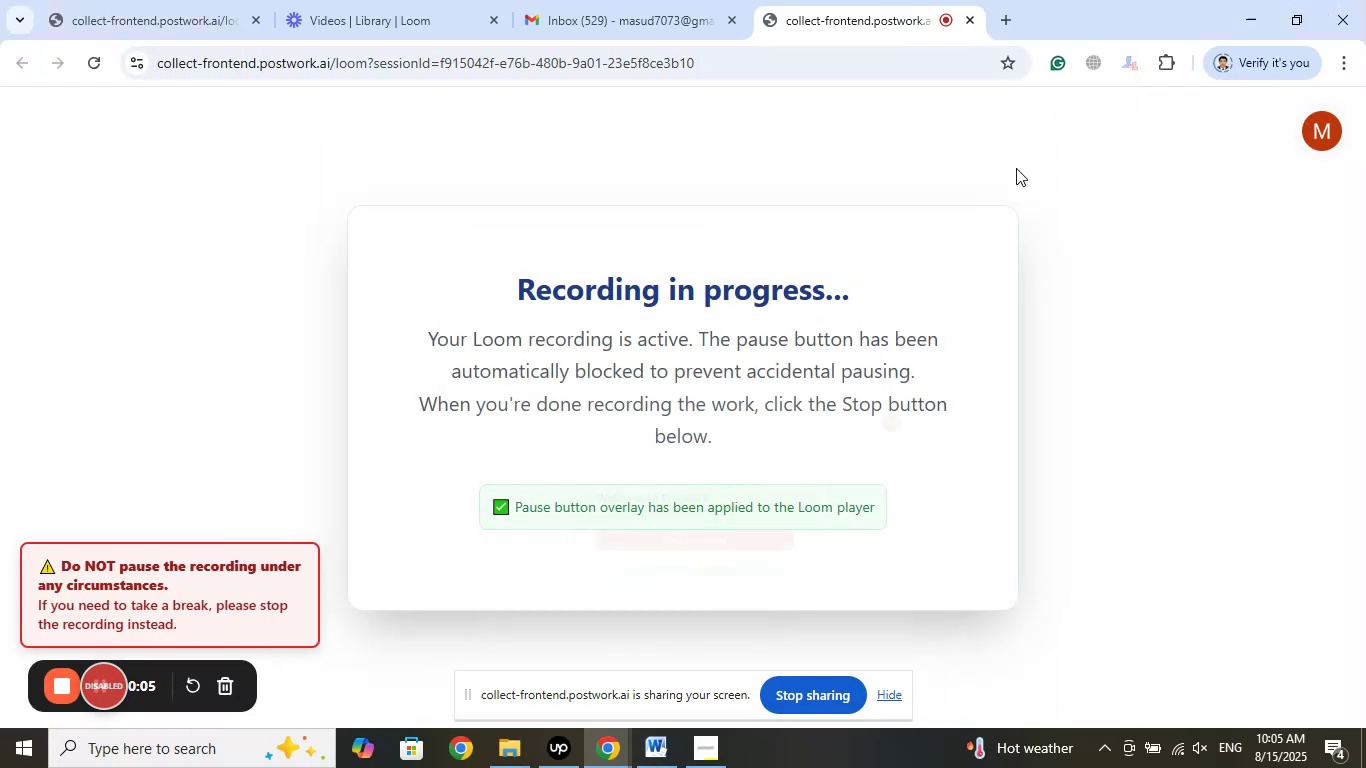 
left_click_drag(start_coordinate=[707, 749], to_coordinate=[551, 750])
 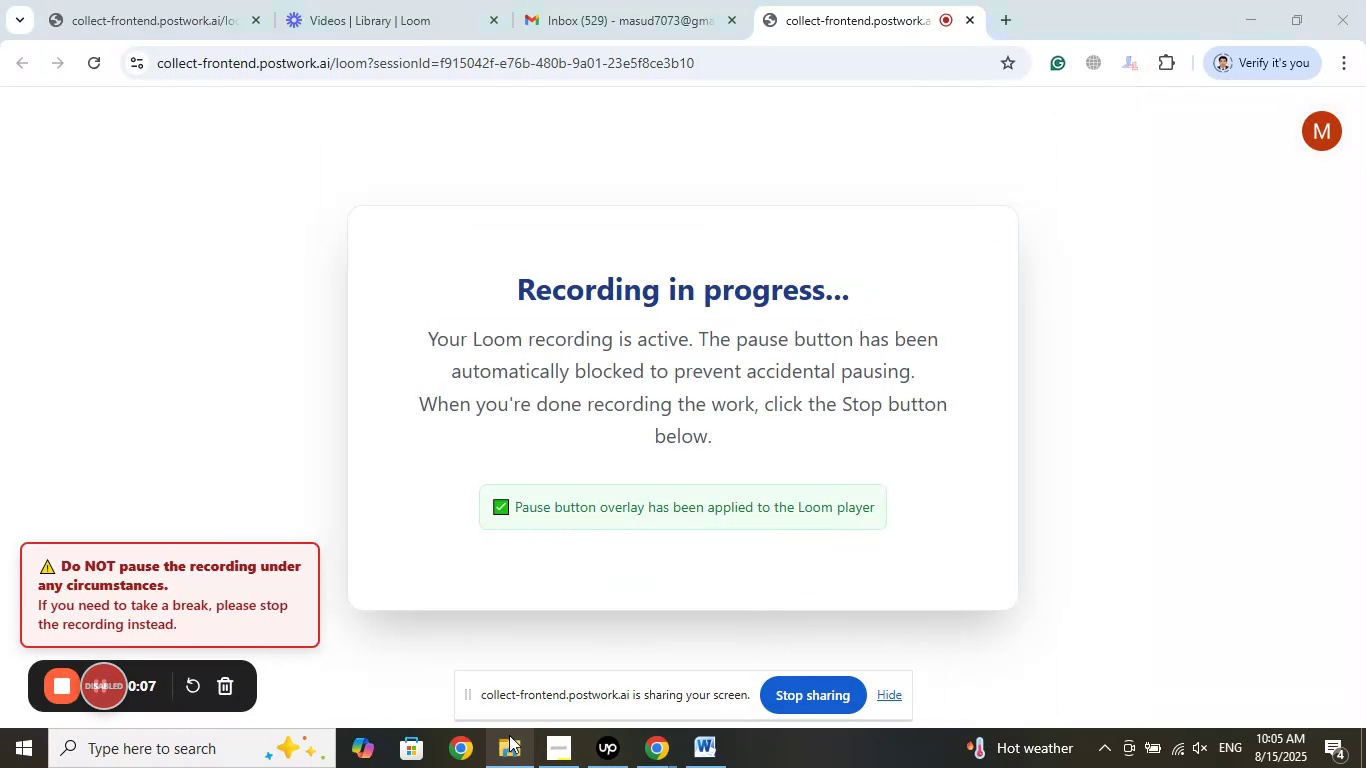 
left_click_drag(start_coordinate=[509, 735], to_coordinate=[672, 742])
 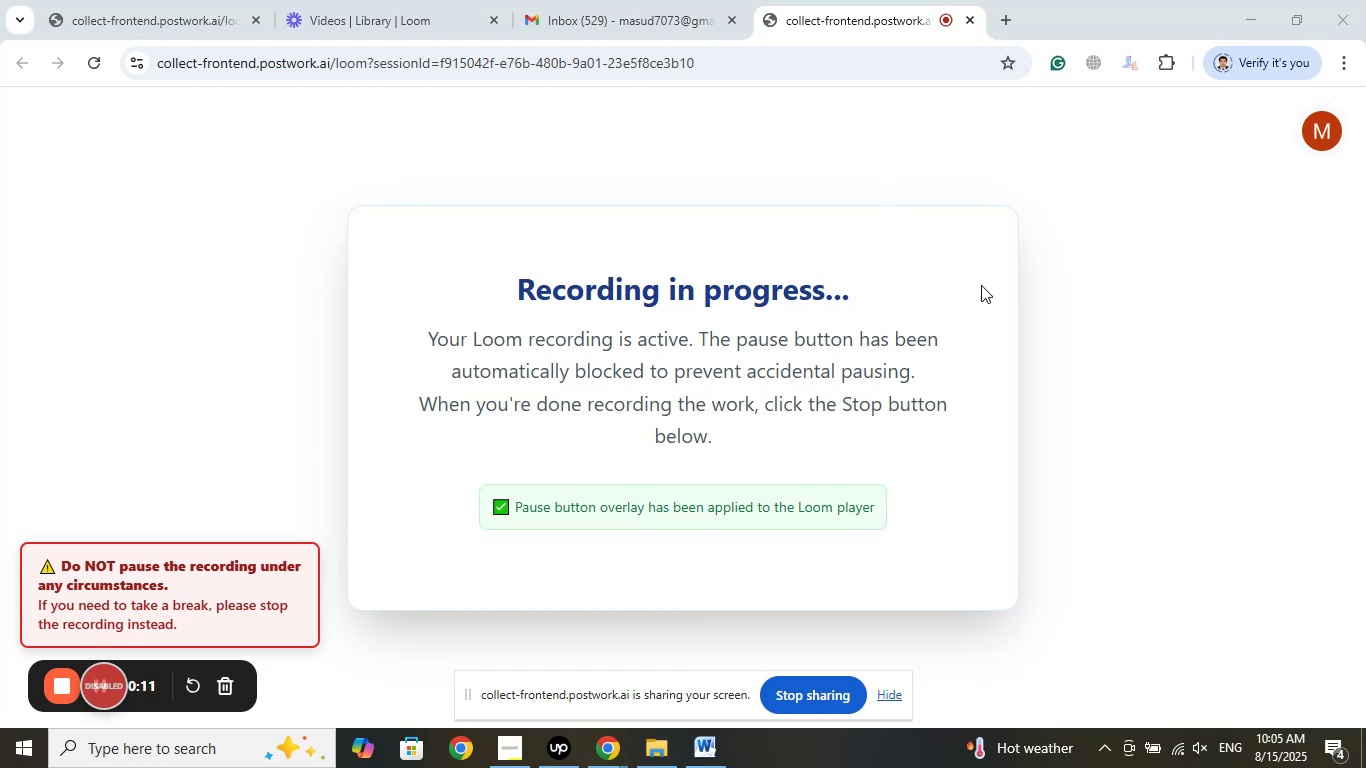 
left_click_drag(start_coordinate=[865, 0], to_coordinate=[152, 0])
 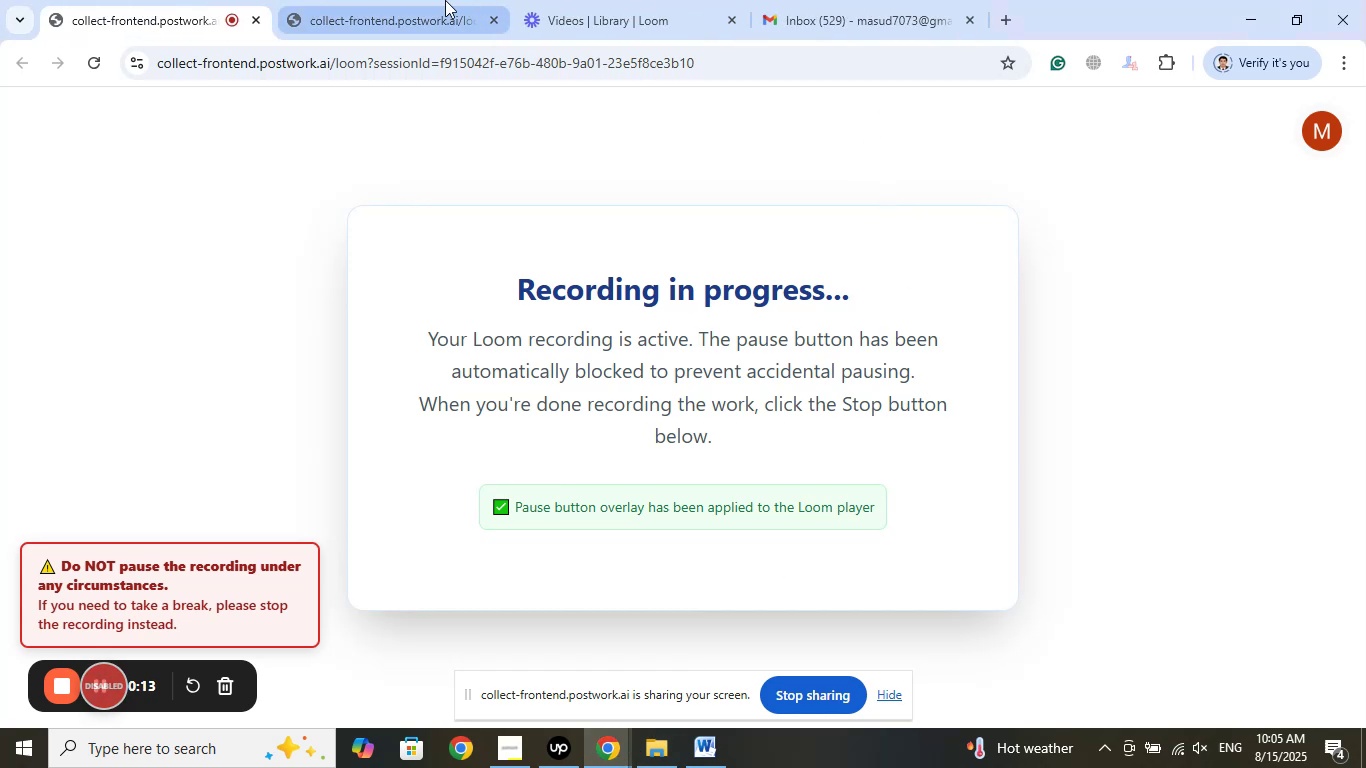 
left_click([415, 0])
 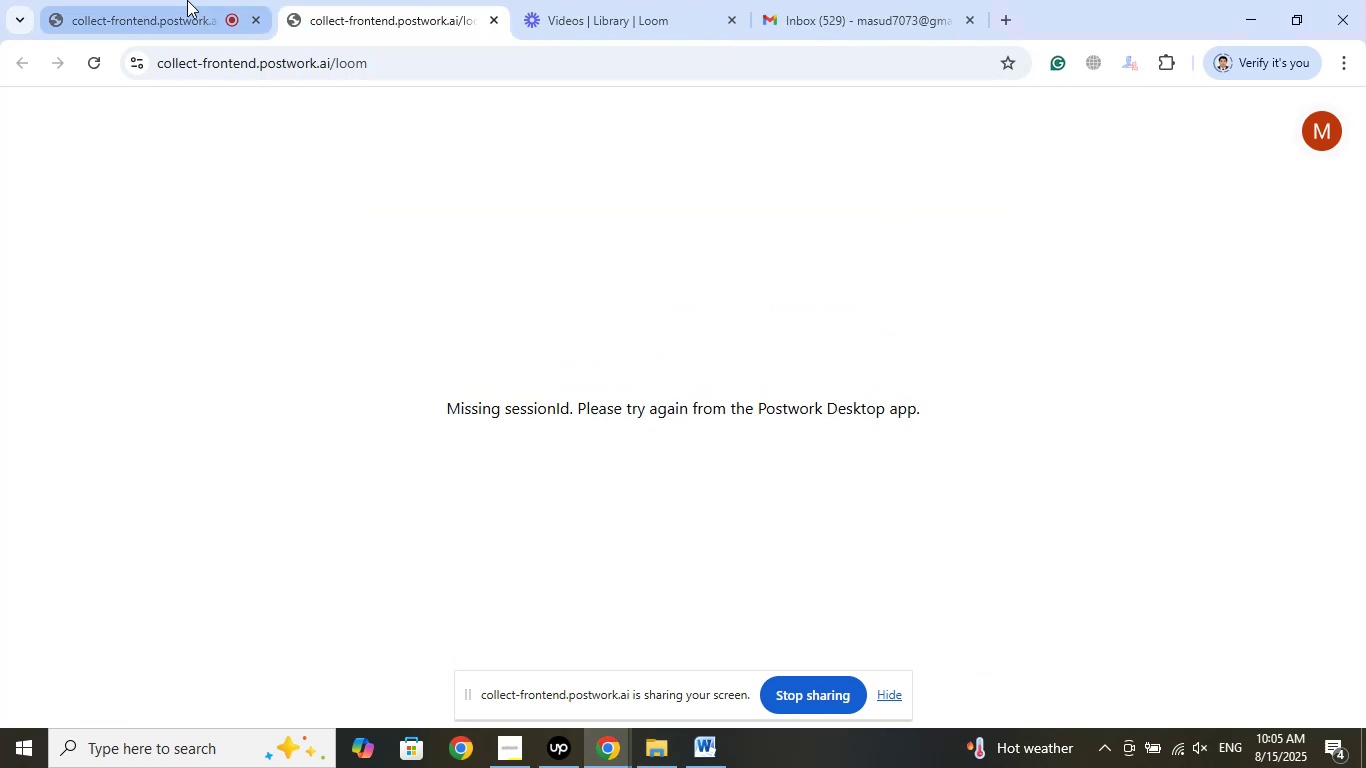 
left_click([183, 0])
 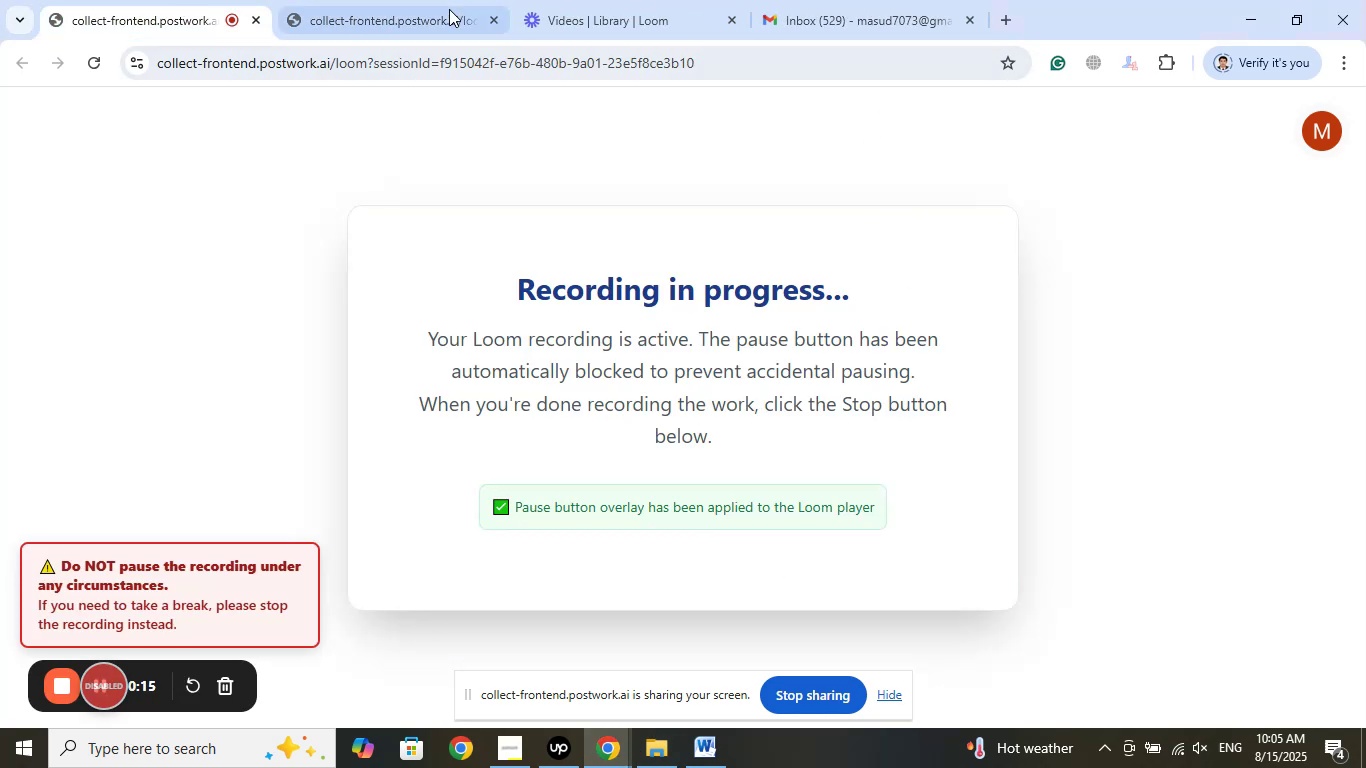 
left_click([451, 0])
 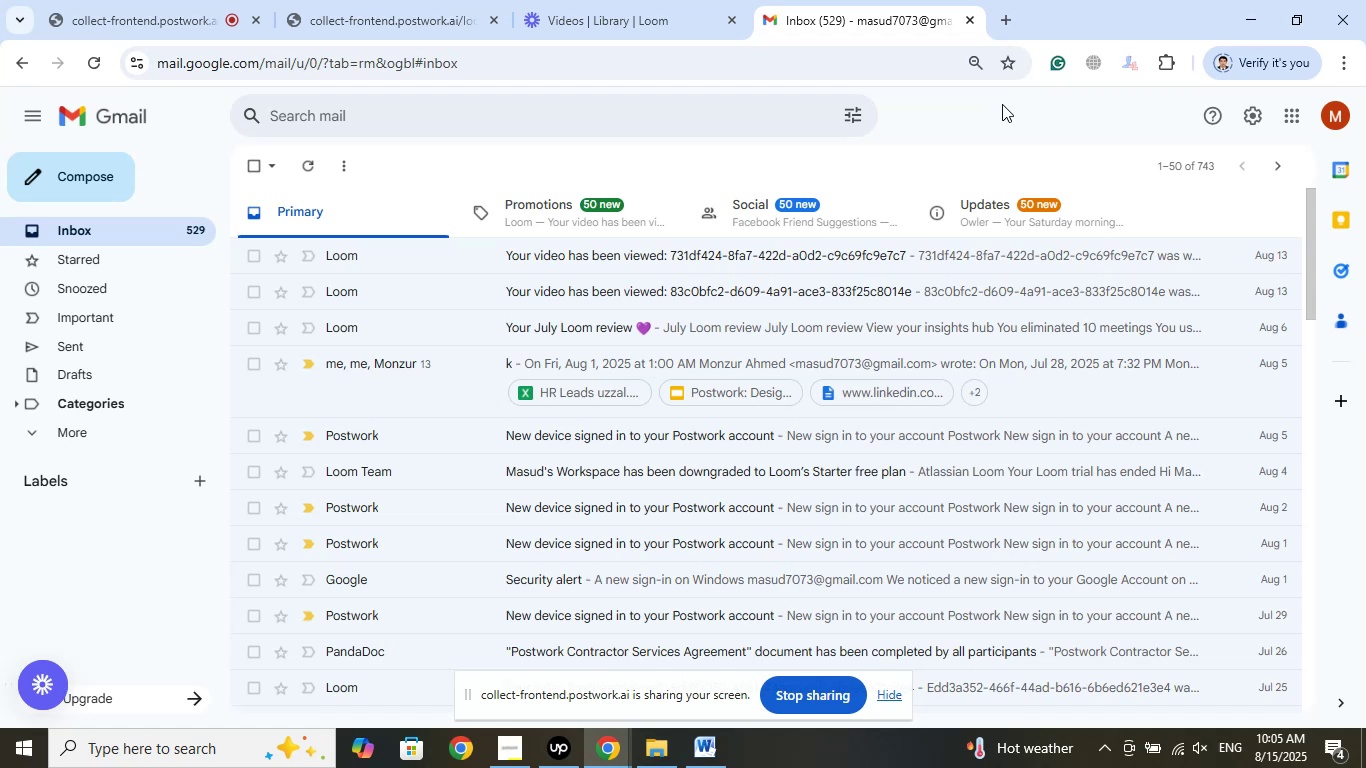 
wait(14.9)
 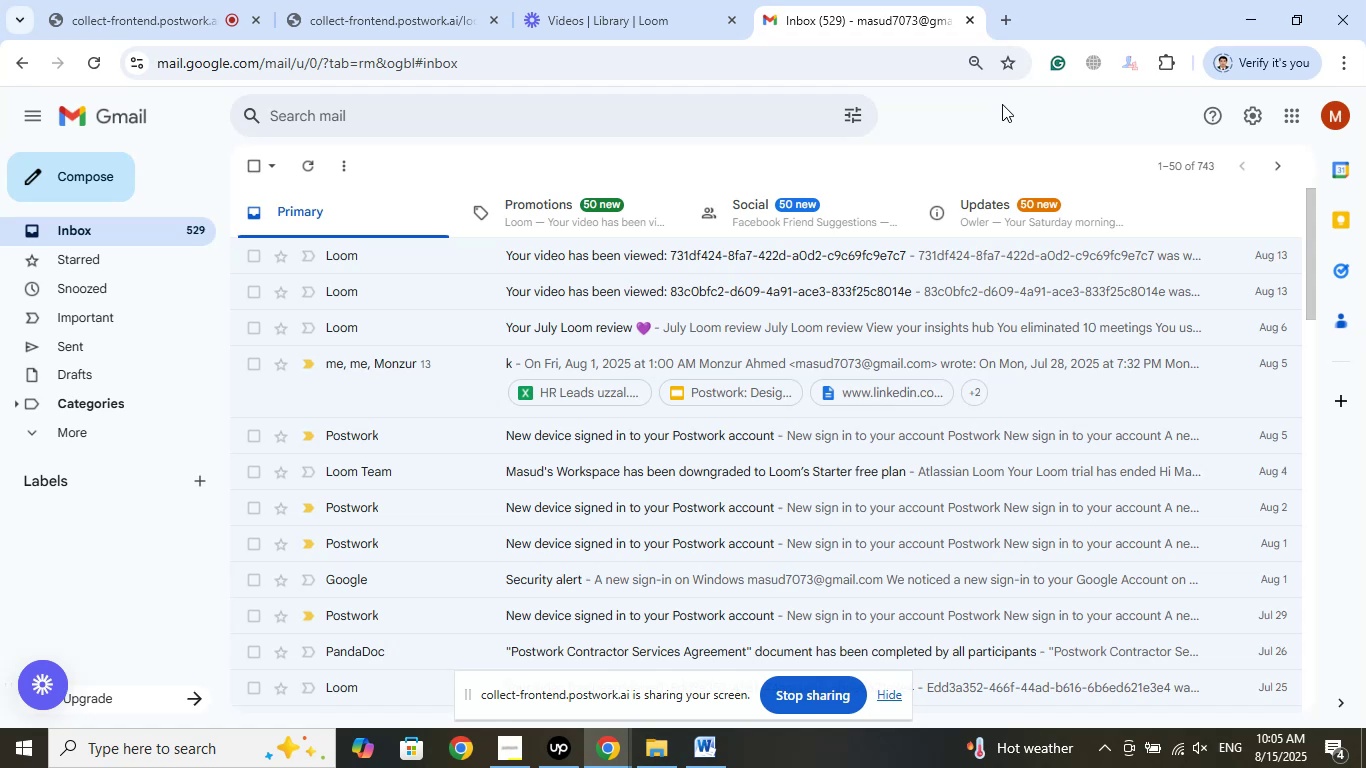 
left_click([1005, 9])
 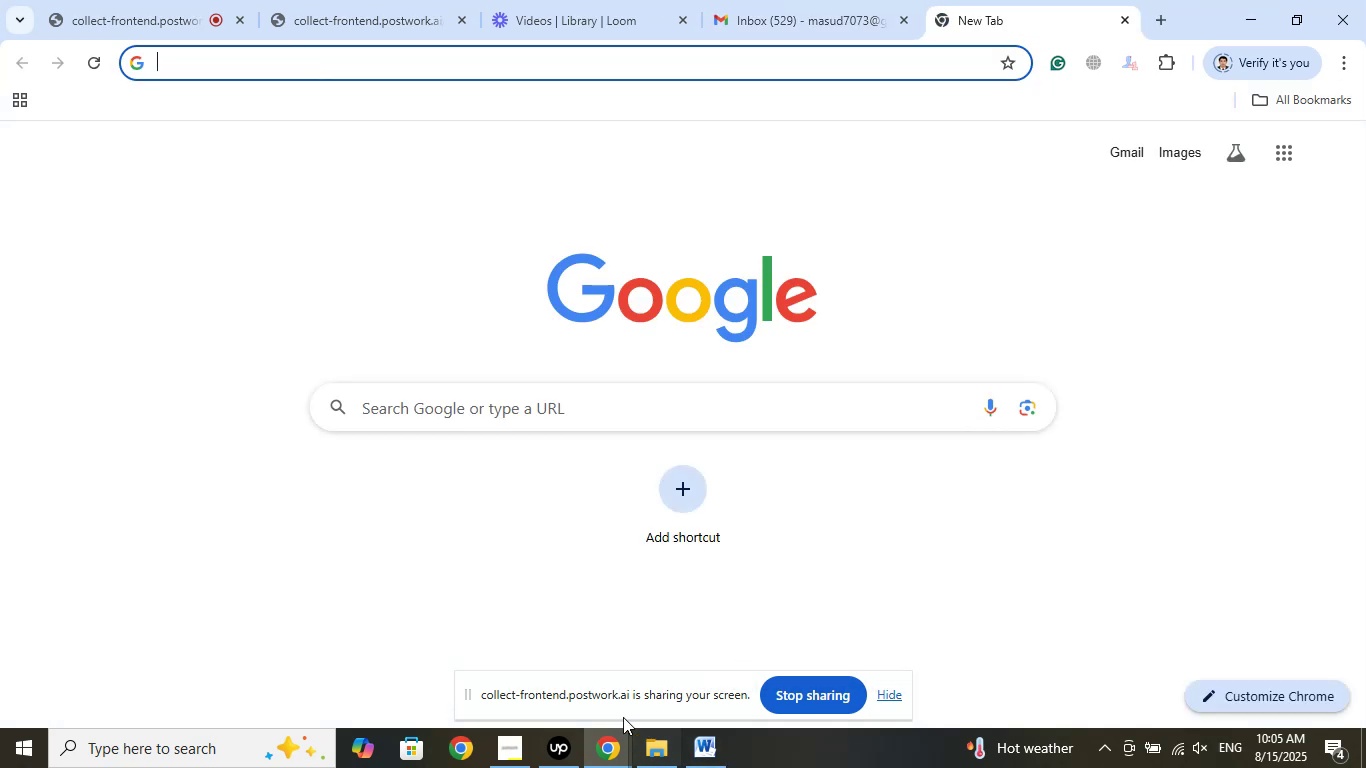 
left_click([561, 753])
 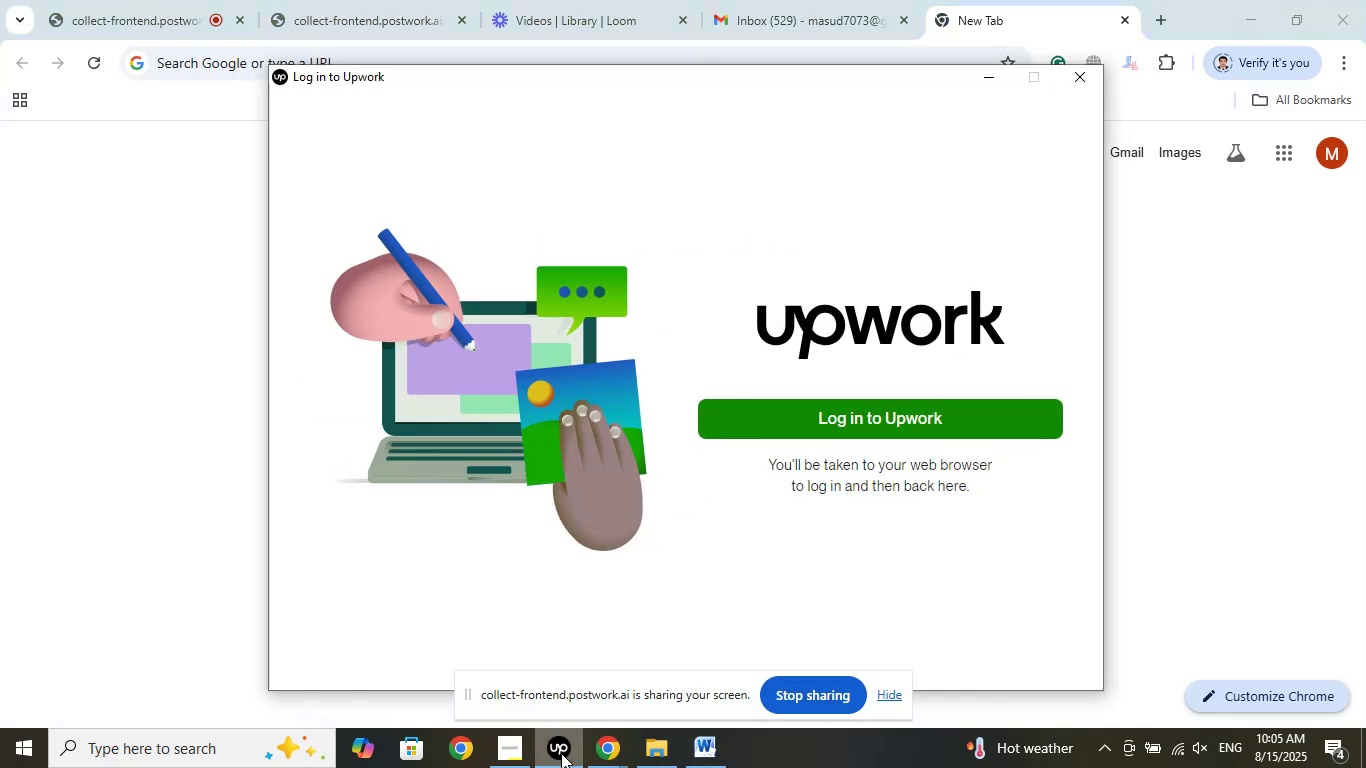 
left_click([561, 753])
 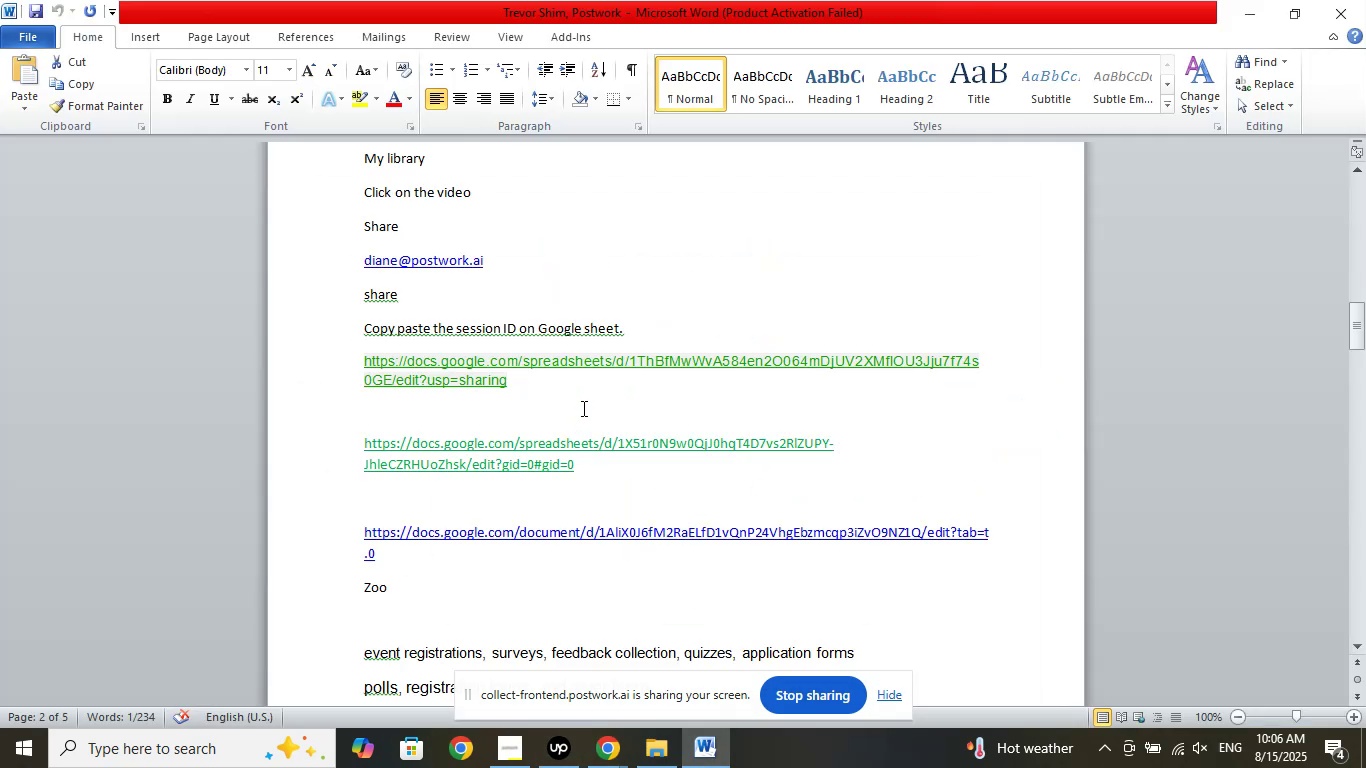 
left_click_drag(start_coordinate=[325, 358], to_coordinate=[322, 381])
 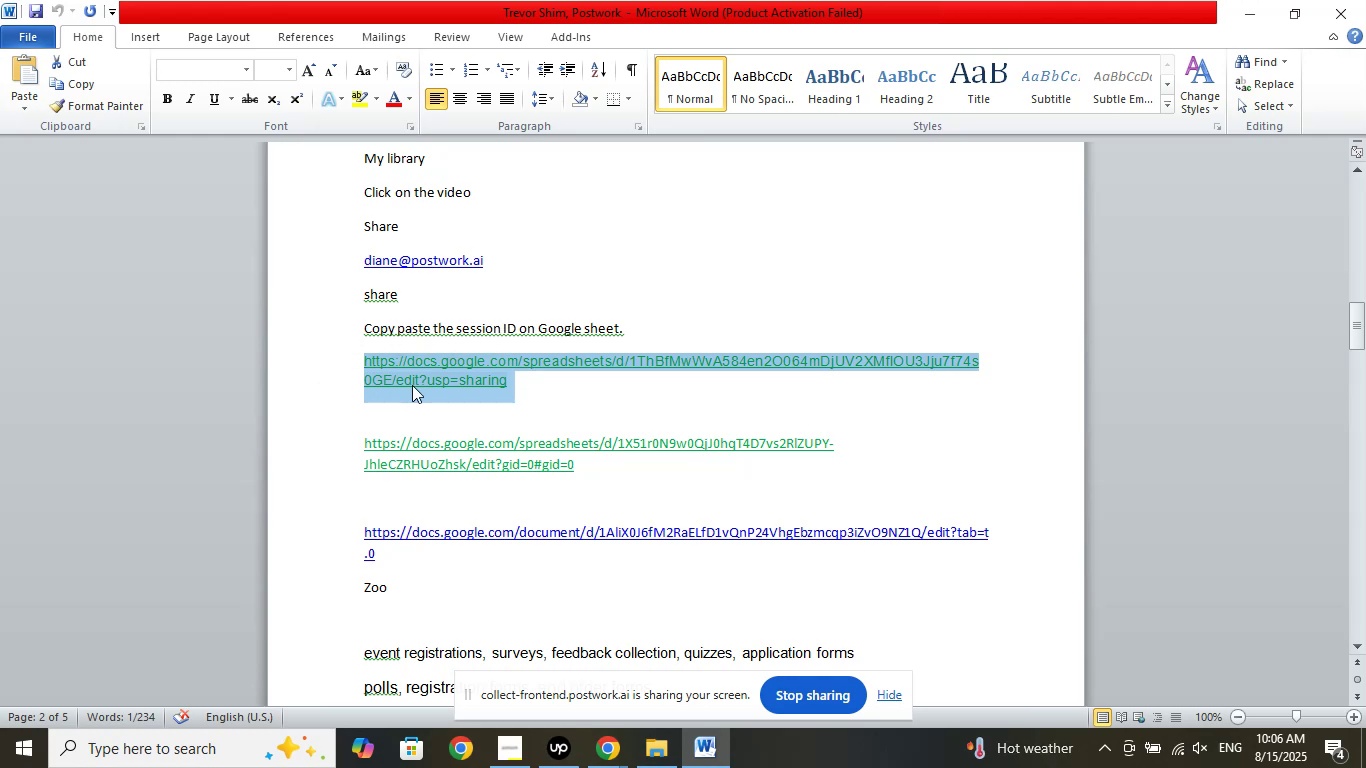 
right_click([412, 385])
 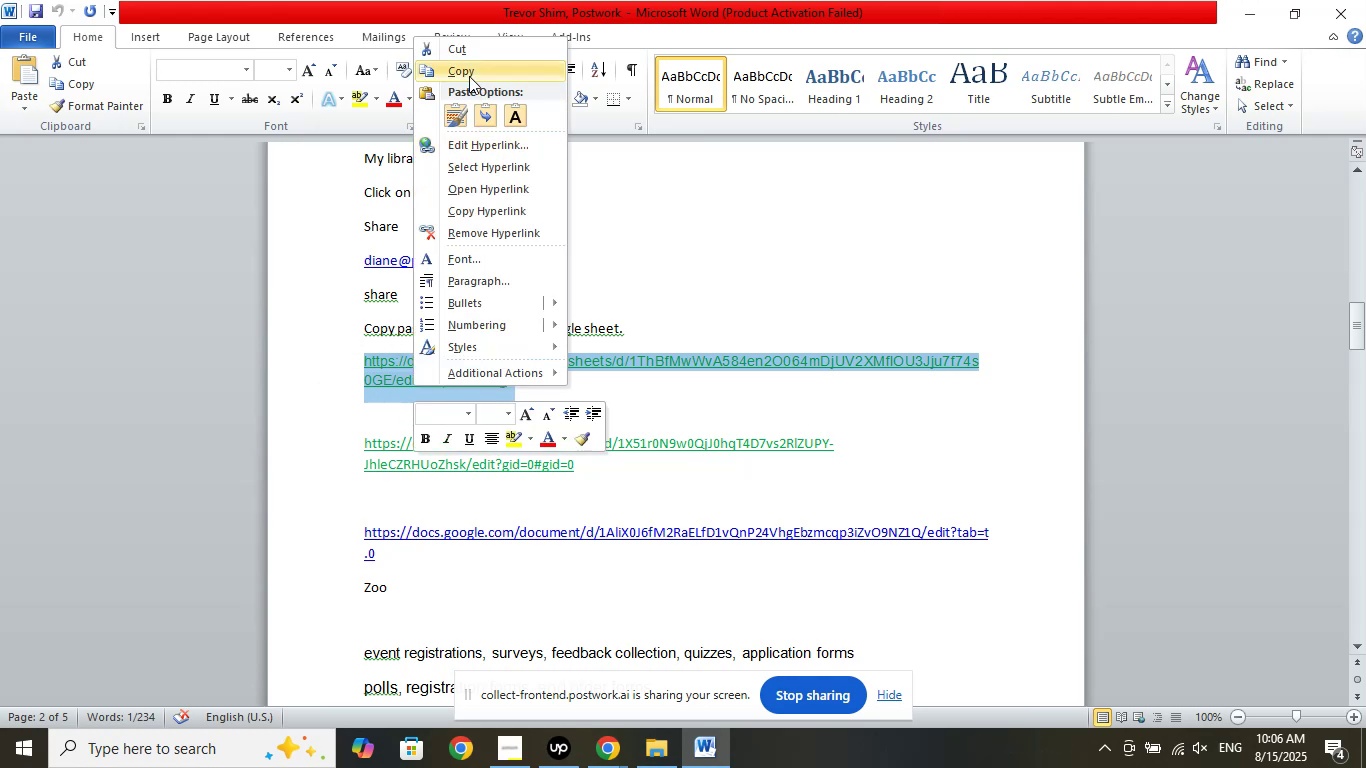 
left_click([469, 73])
 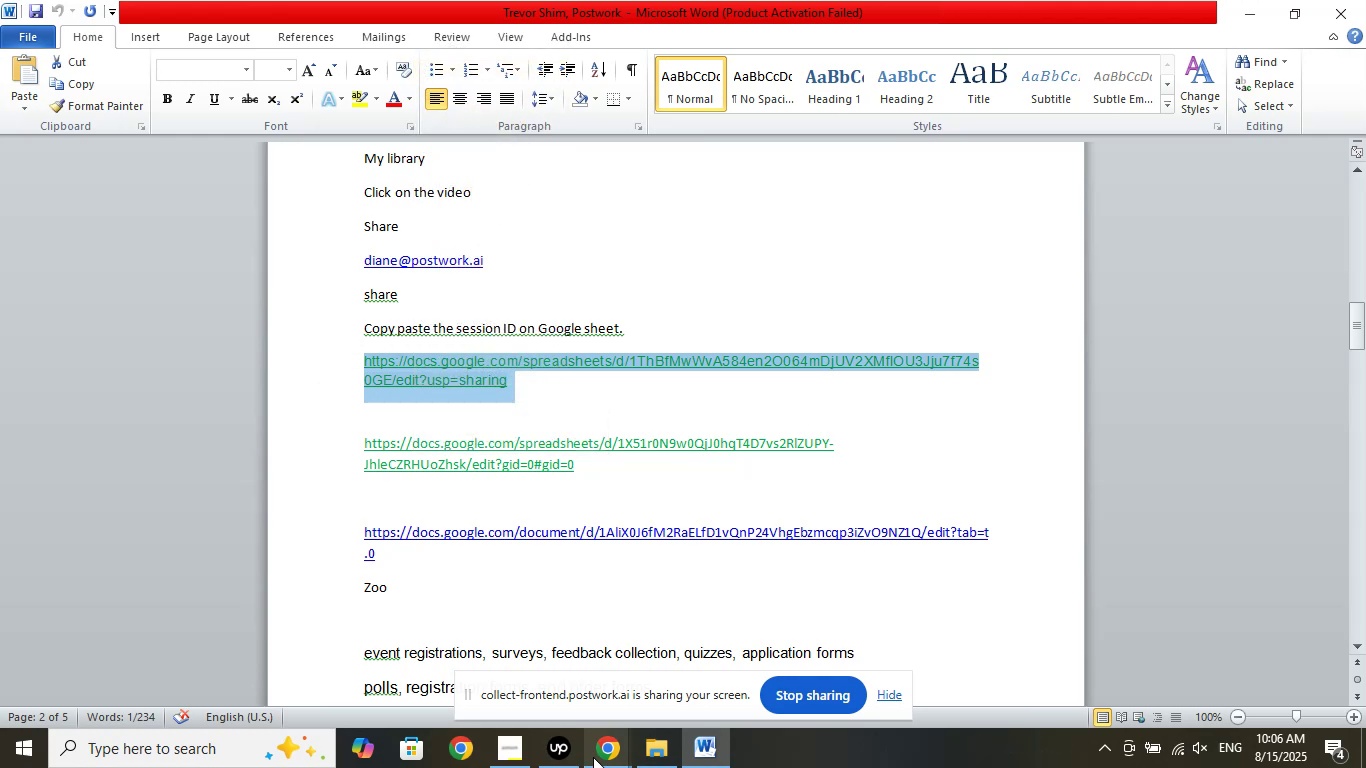 
left_click([596, 762])
 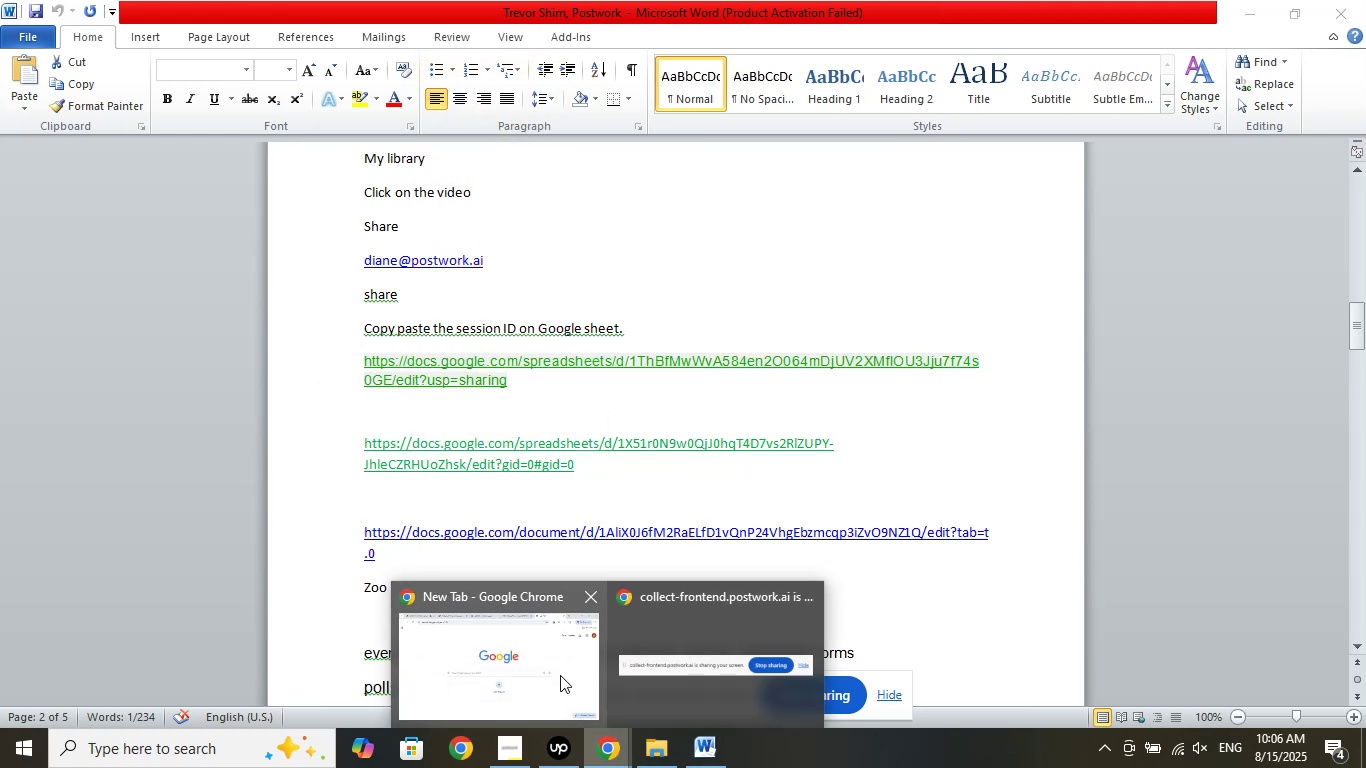 
left_click([547, 665])
 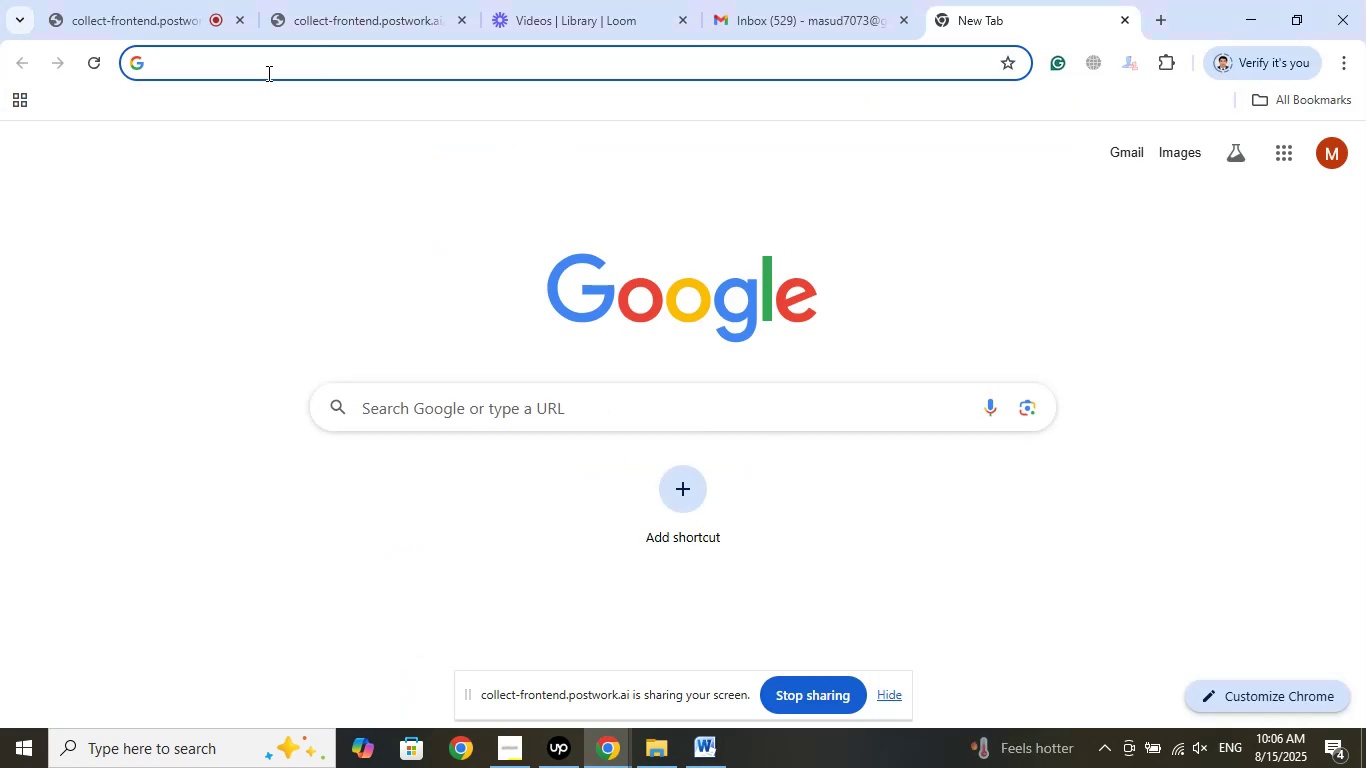 
right_click([265, 61])
 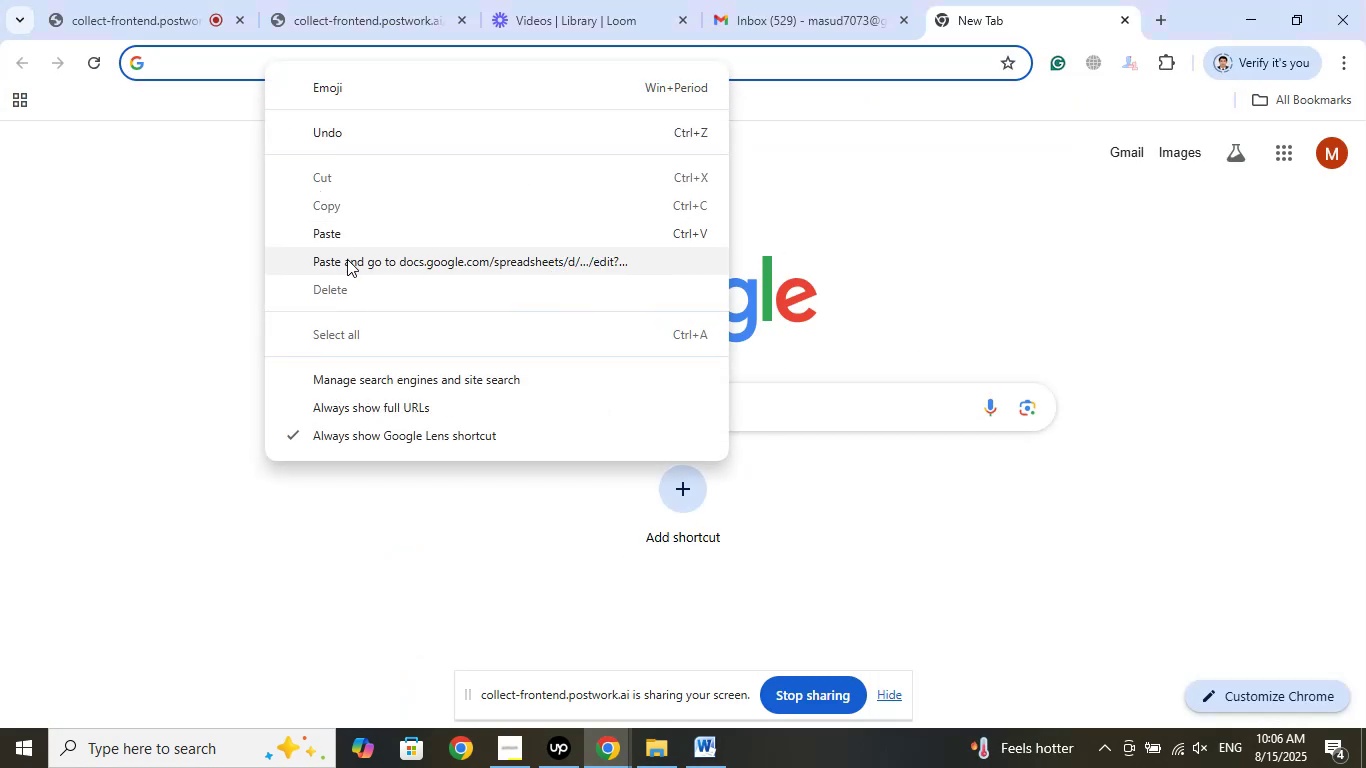 
left_click([347, 261])
 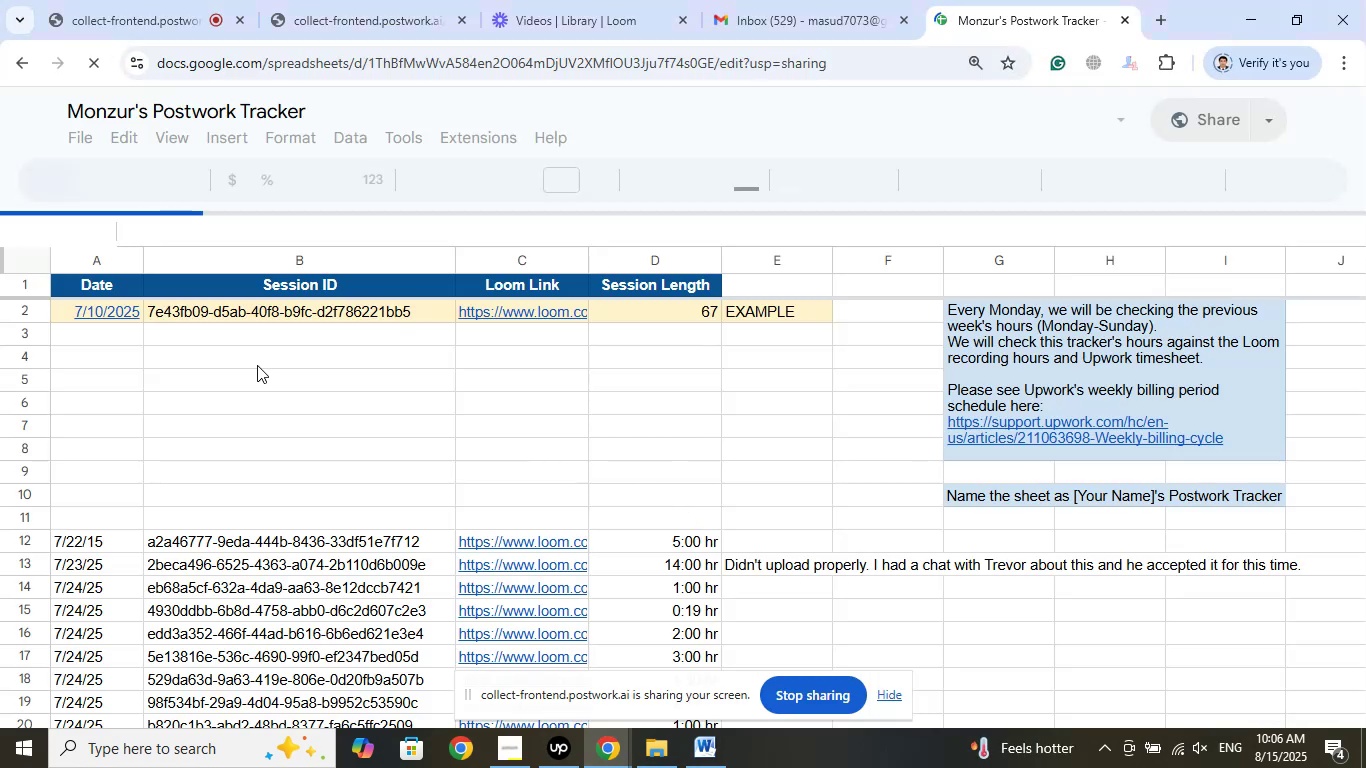 
left_click([503, 420])
 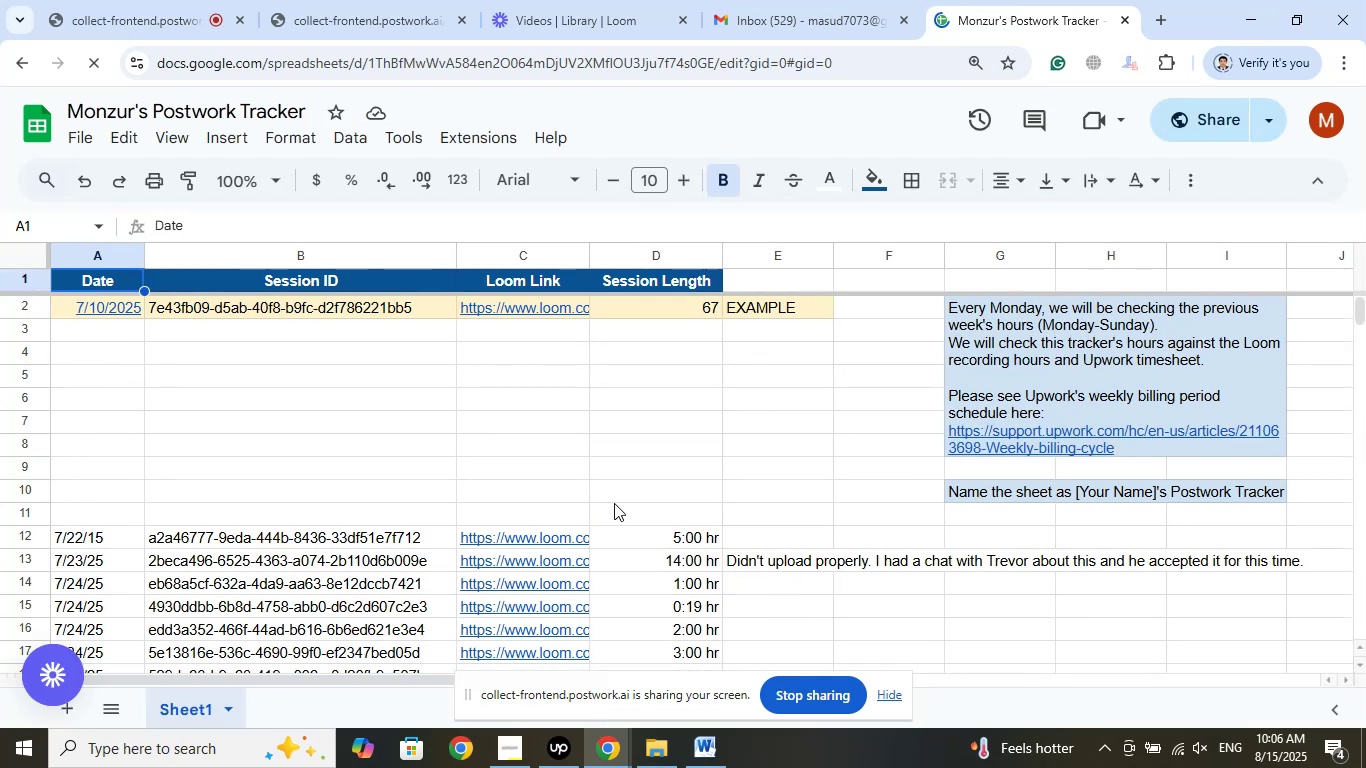 
wait(15.63)
 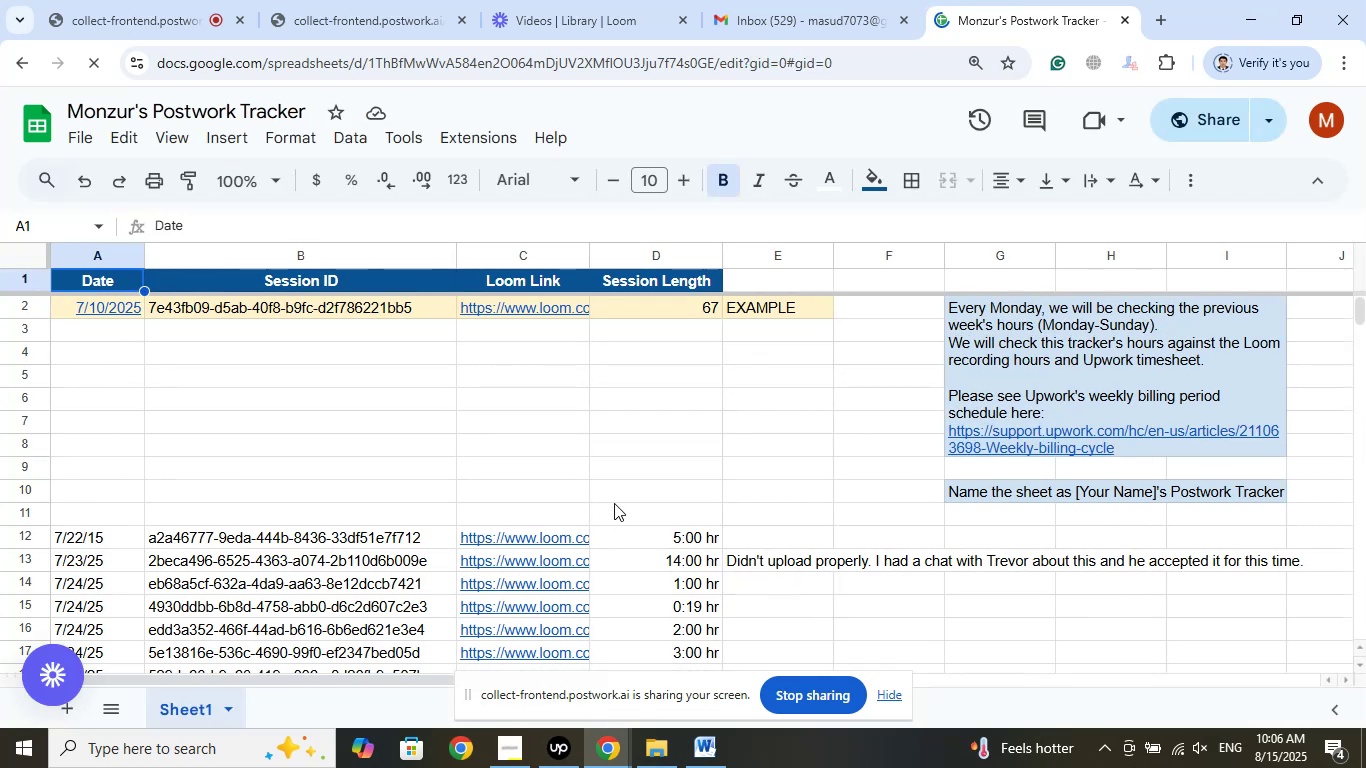 
left_click([636, 393])
 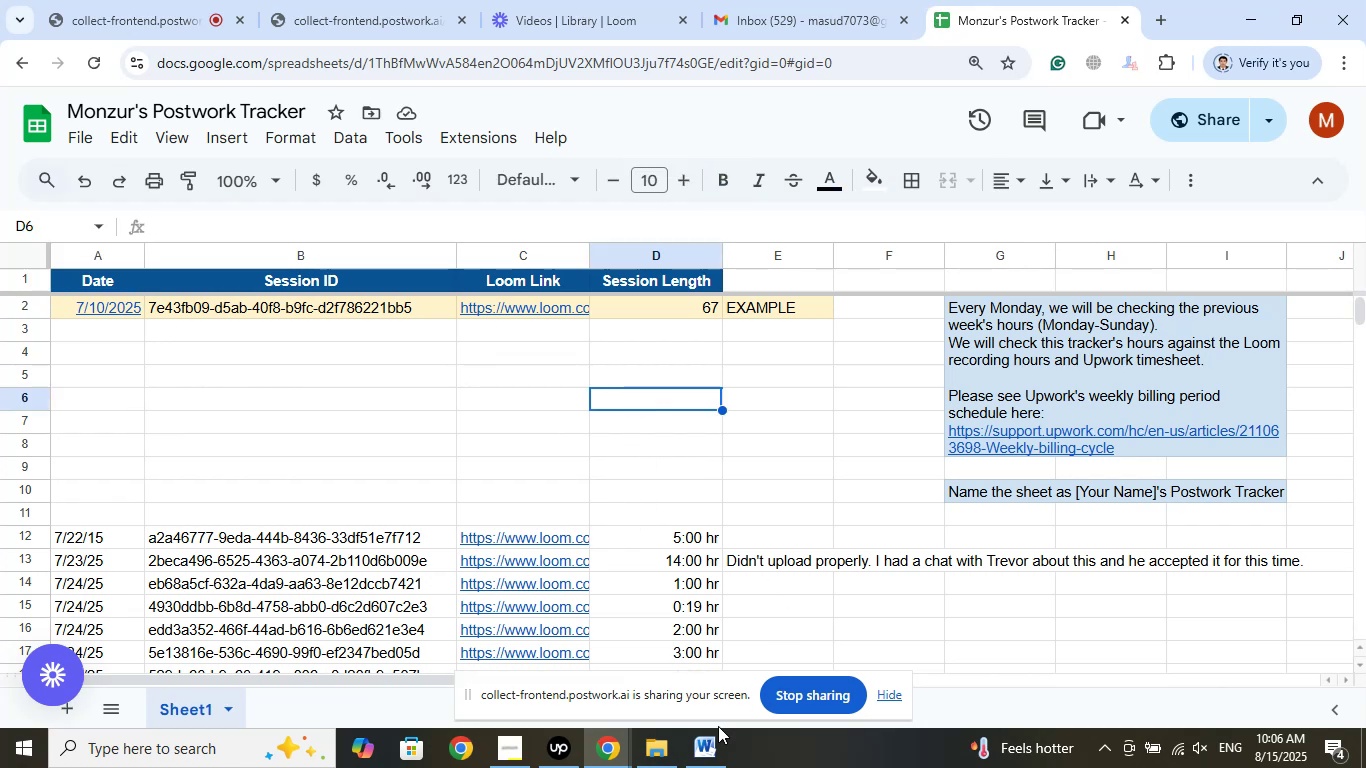 
left_click([714, 734])
 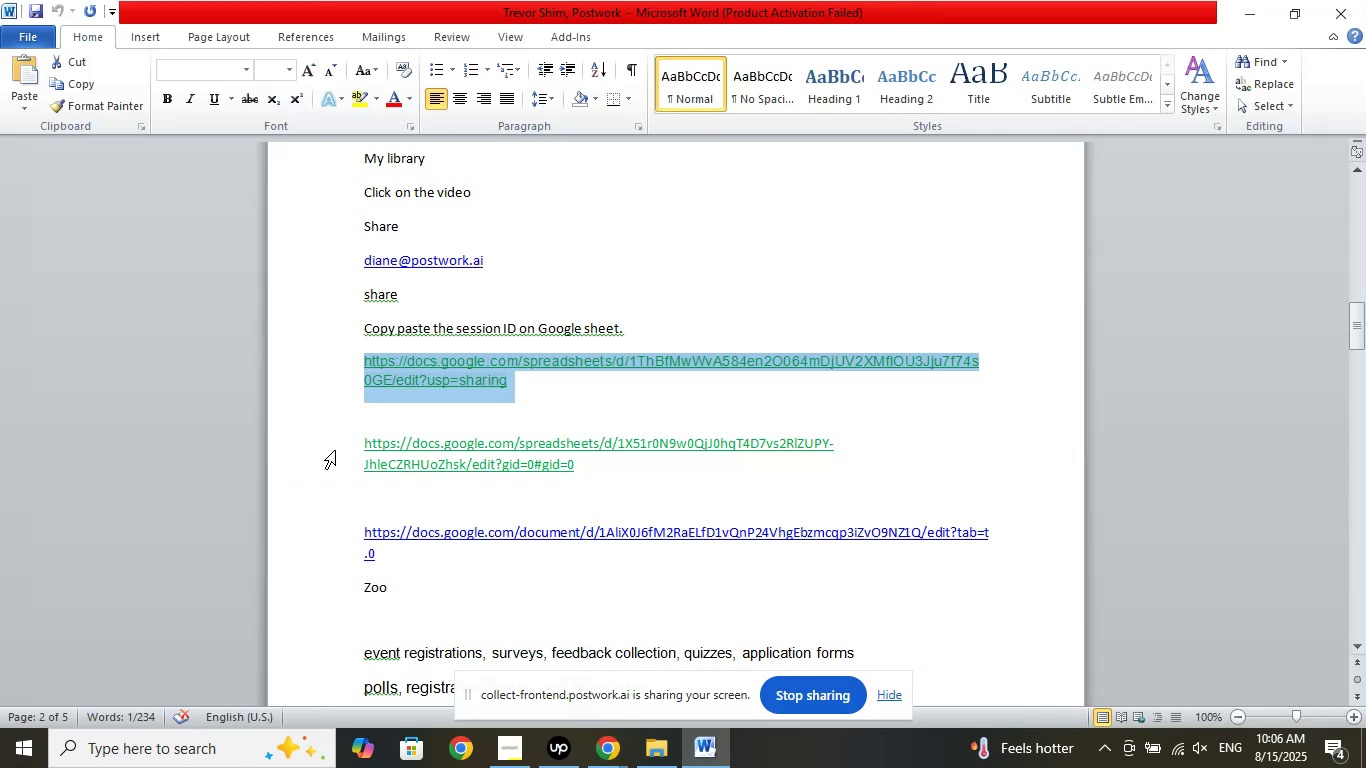 
left_click_drag(start_coordinate=[329, 435], to_coordinate=[321, 453])
 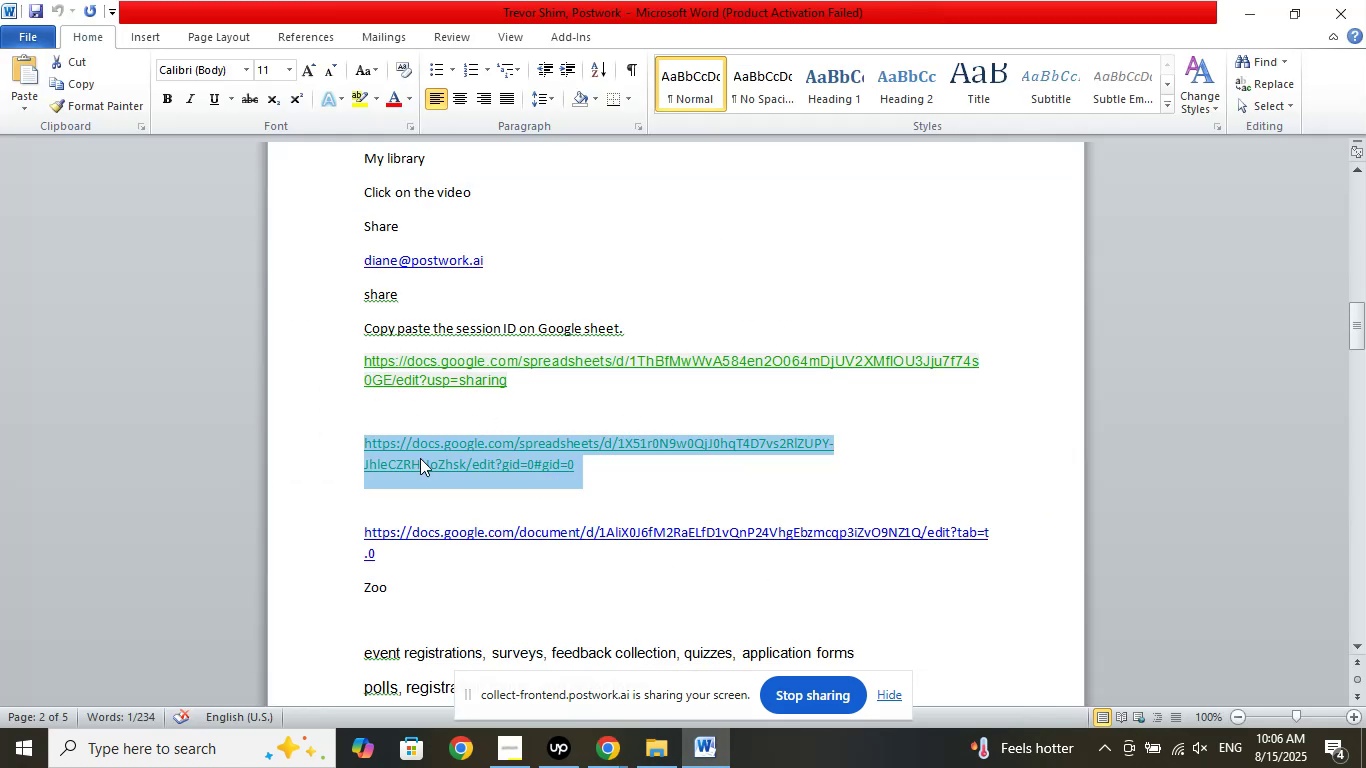 
right_click([420, 458])
 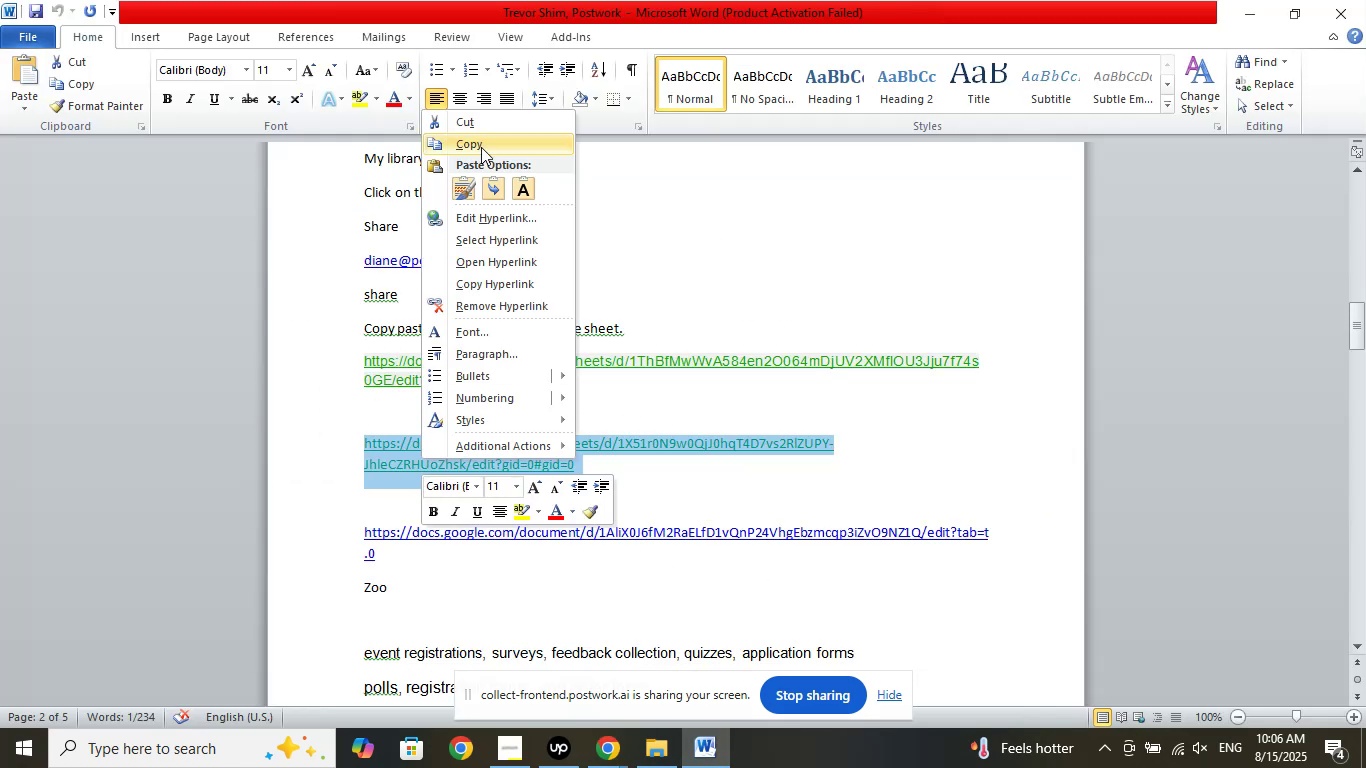 
left_click([481, 147])
 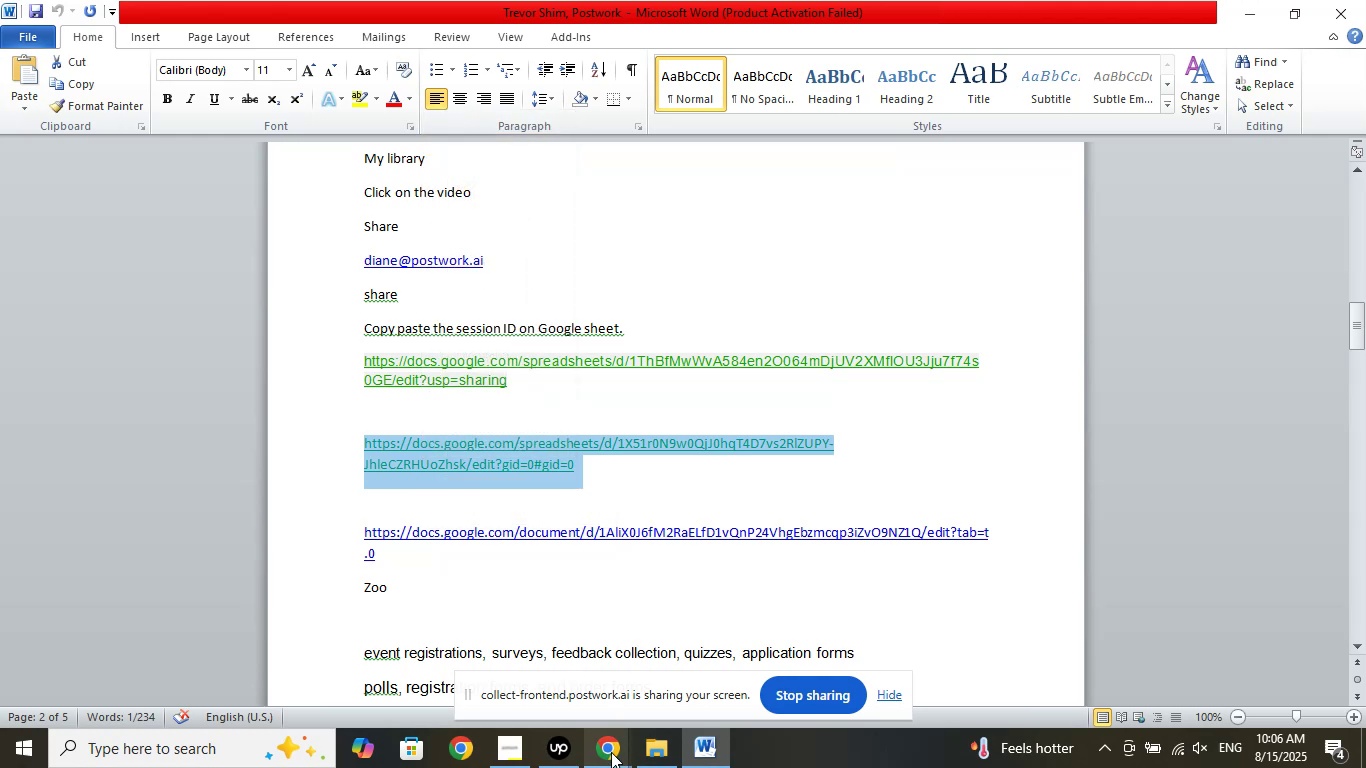 
left_click([611, 752])
 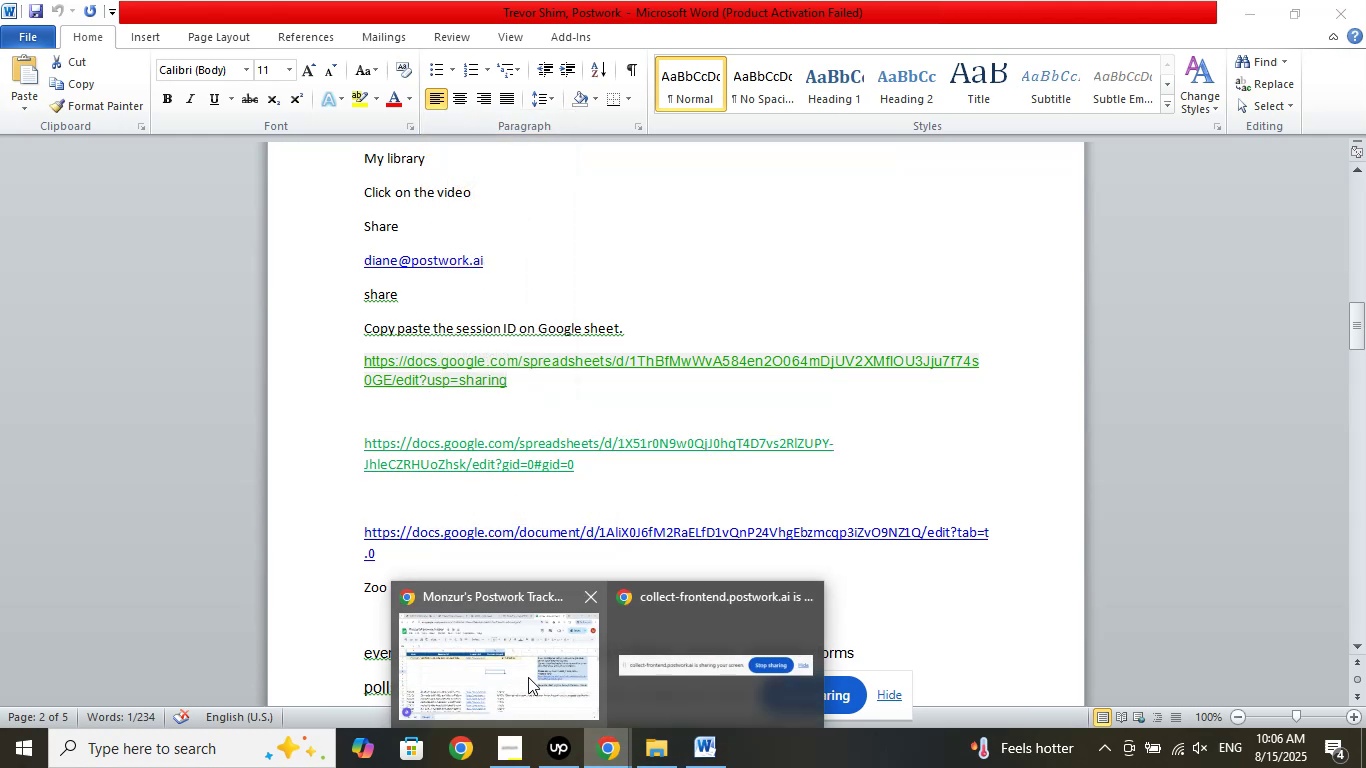 
left_click([528, 677])
 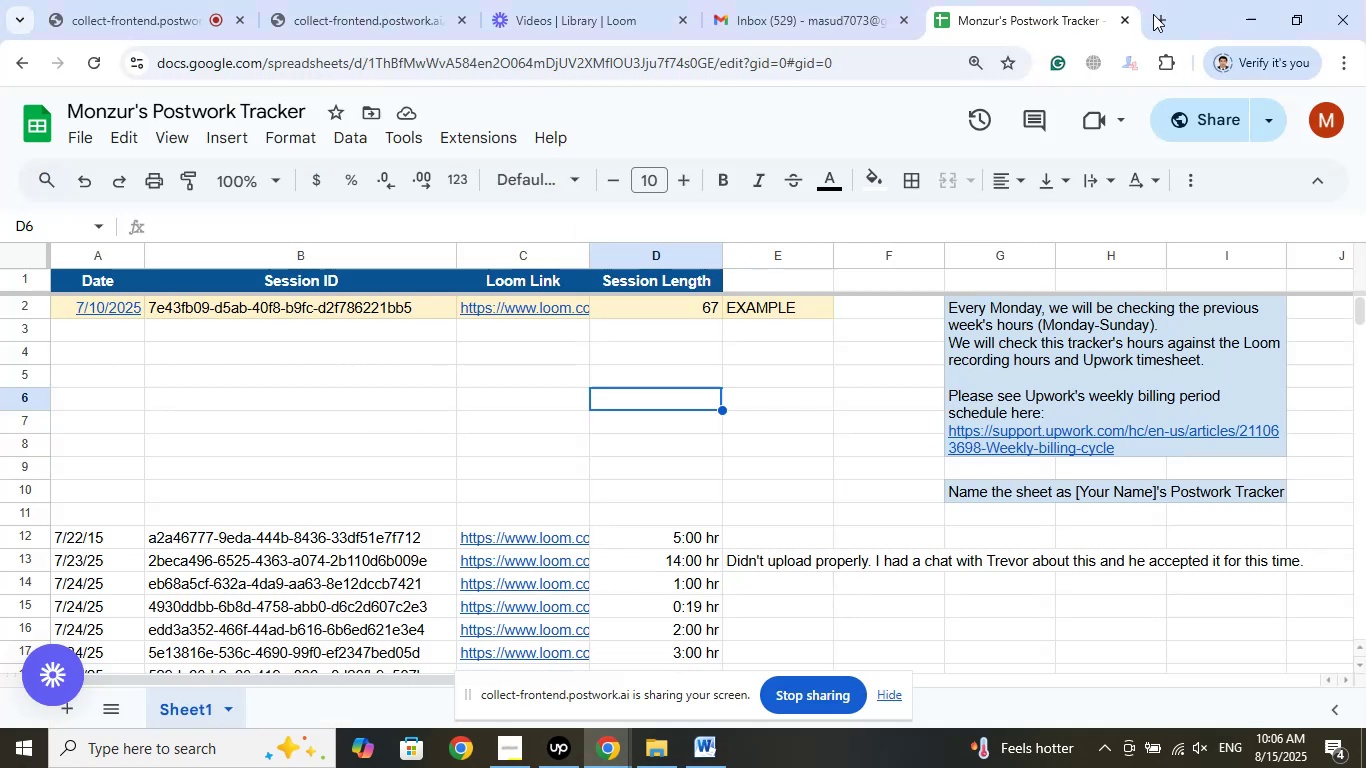 
left_click([1156, 13])
 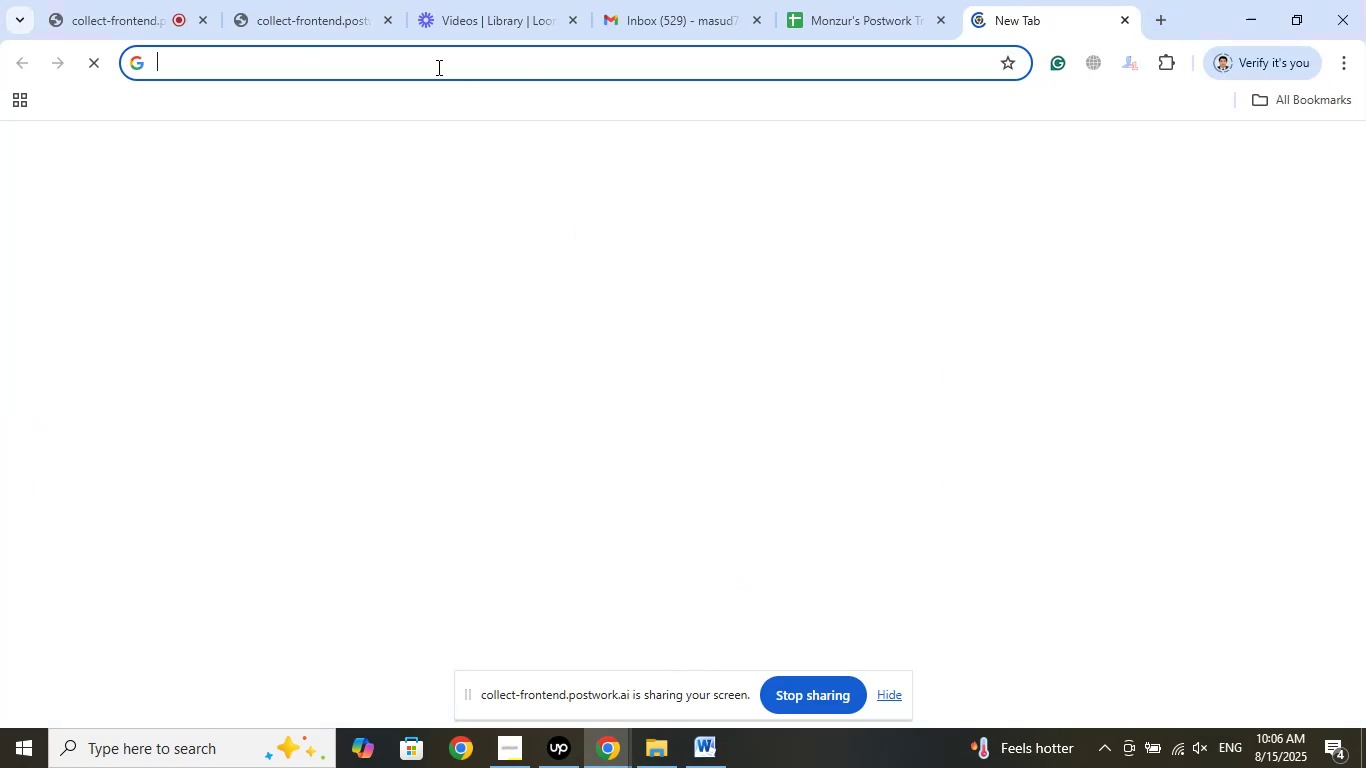 
right_click([424, 64])
 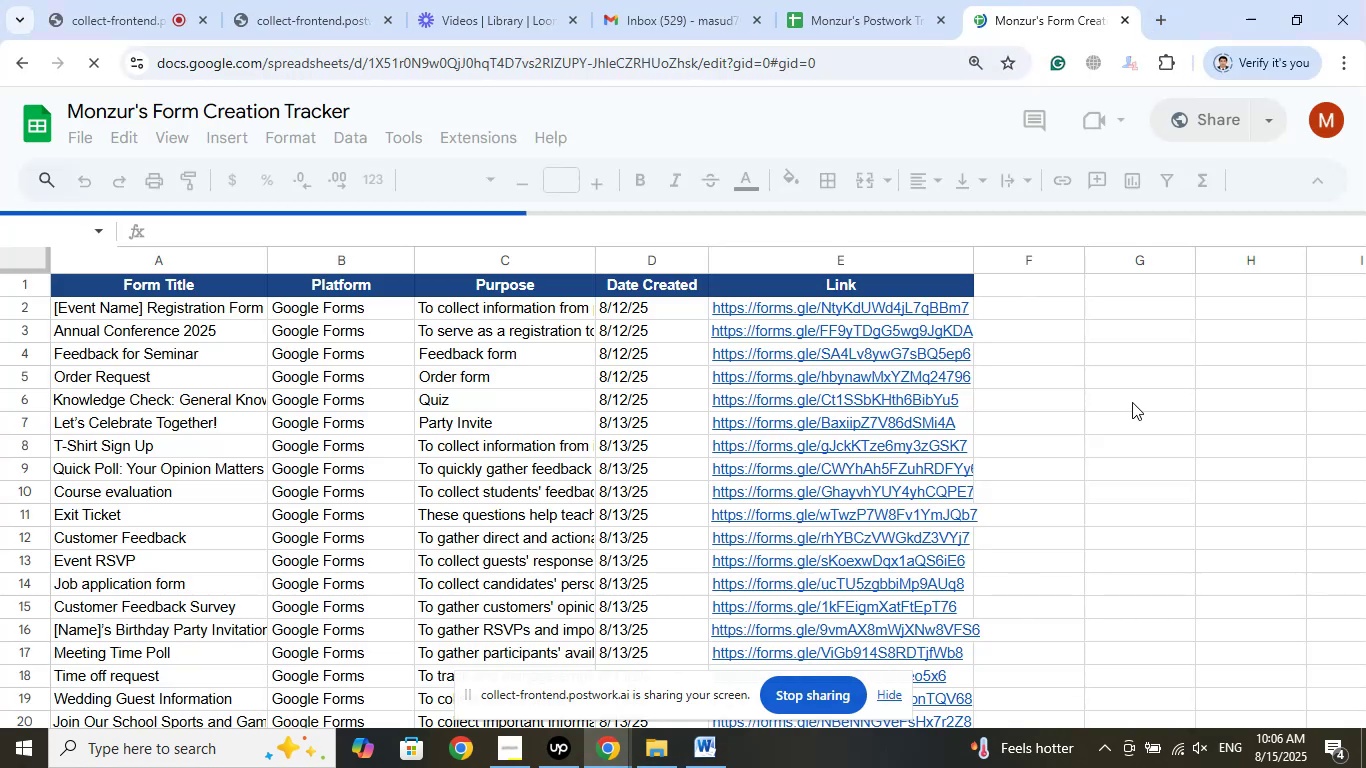 
wait(6.31)
 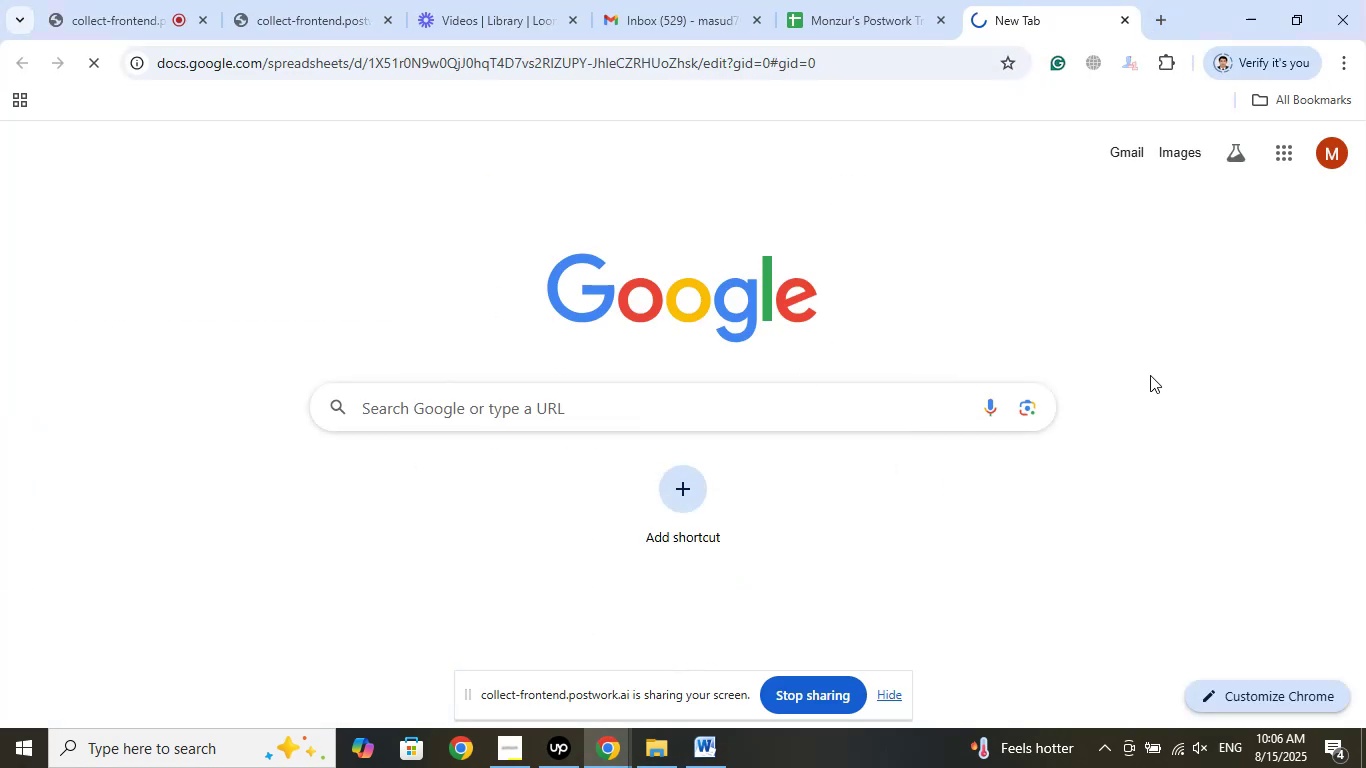 
left_click([504, 513])
 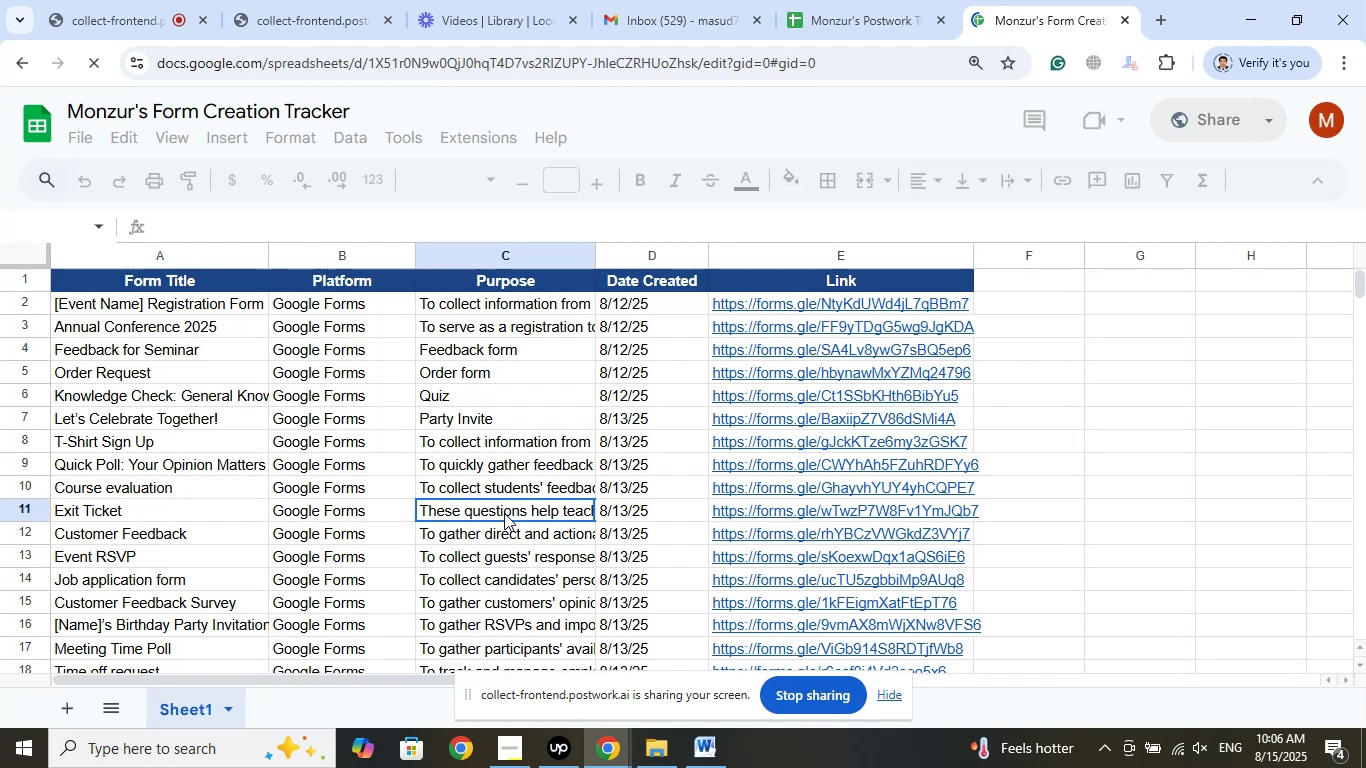 
scroll: coordinate [186, 541], scroll_direction: down, amount: 14.0
 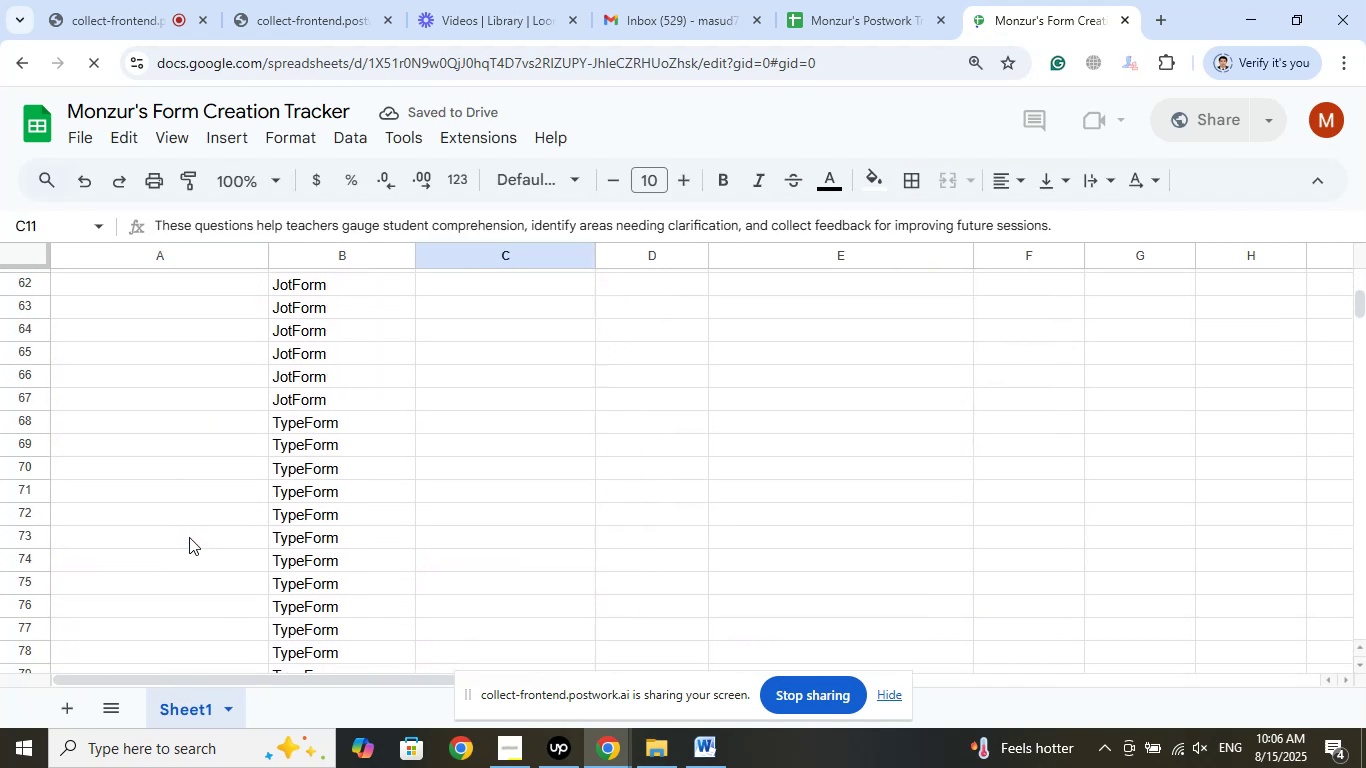 
scroll: coordinate [189, 537], scroll_direction: up, amount: 6.0
 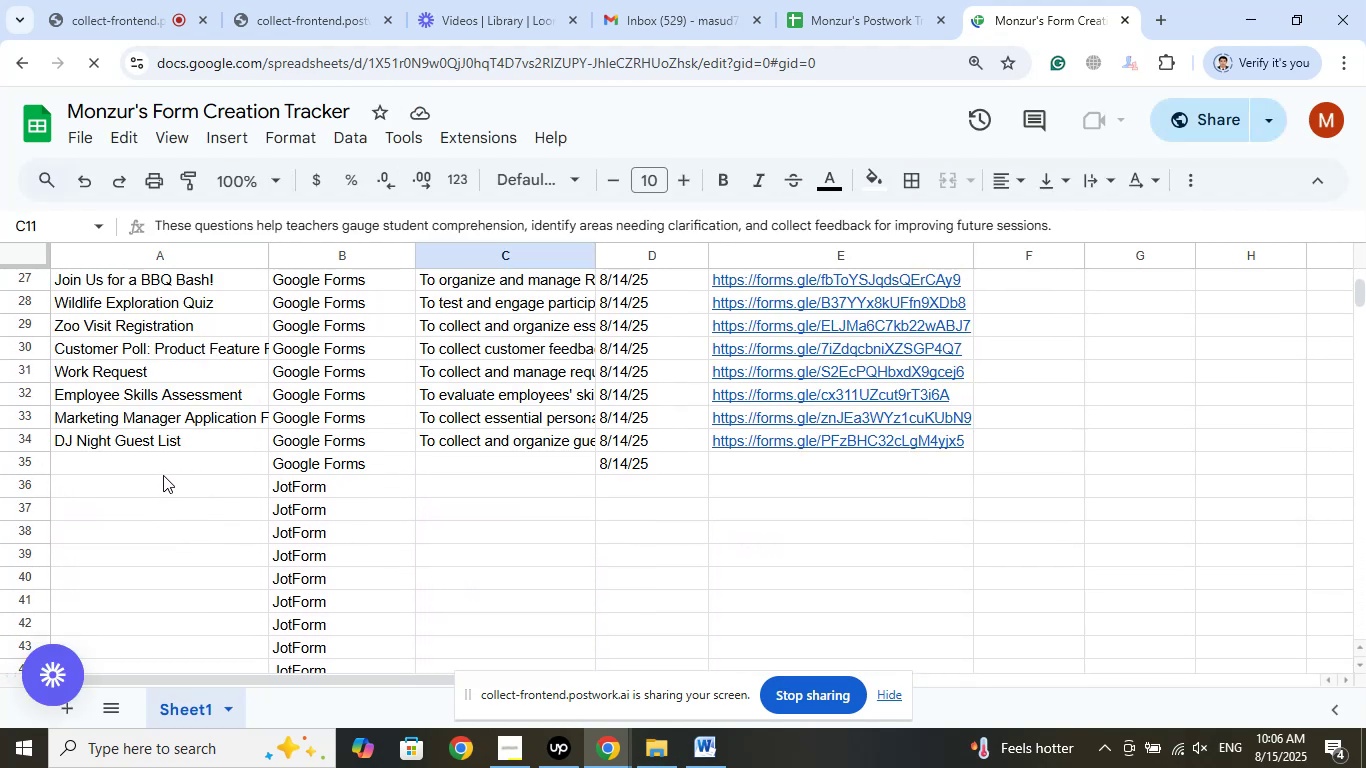 
left_click([166, 466])
 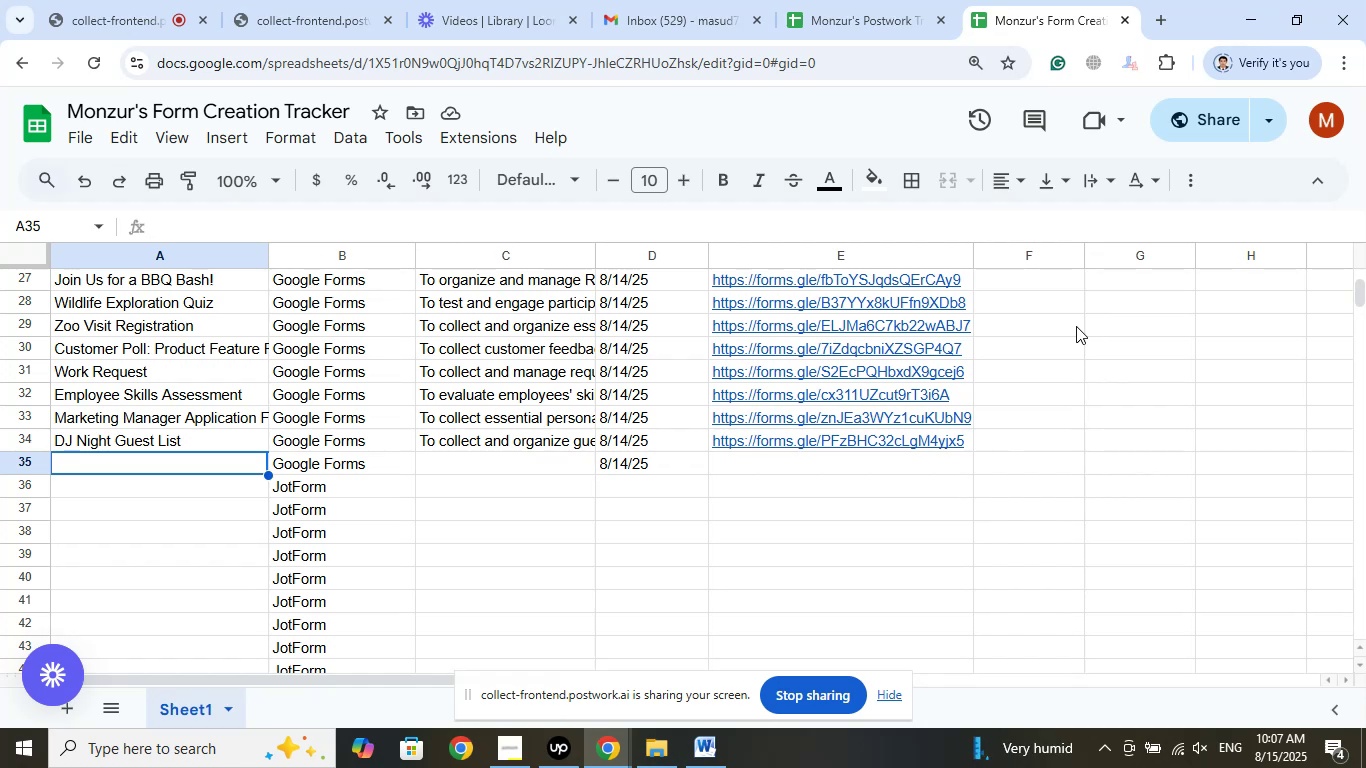 
wait(24.51)
 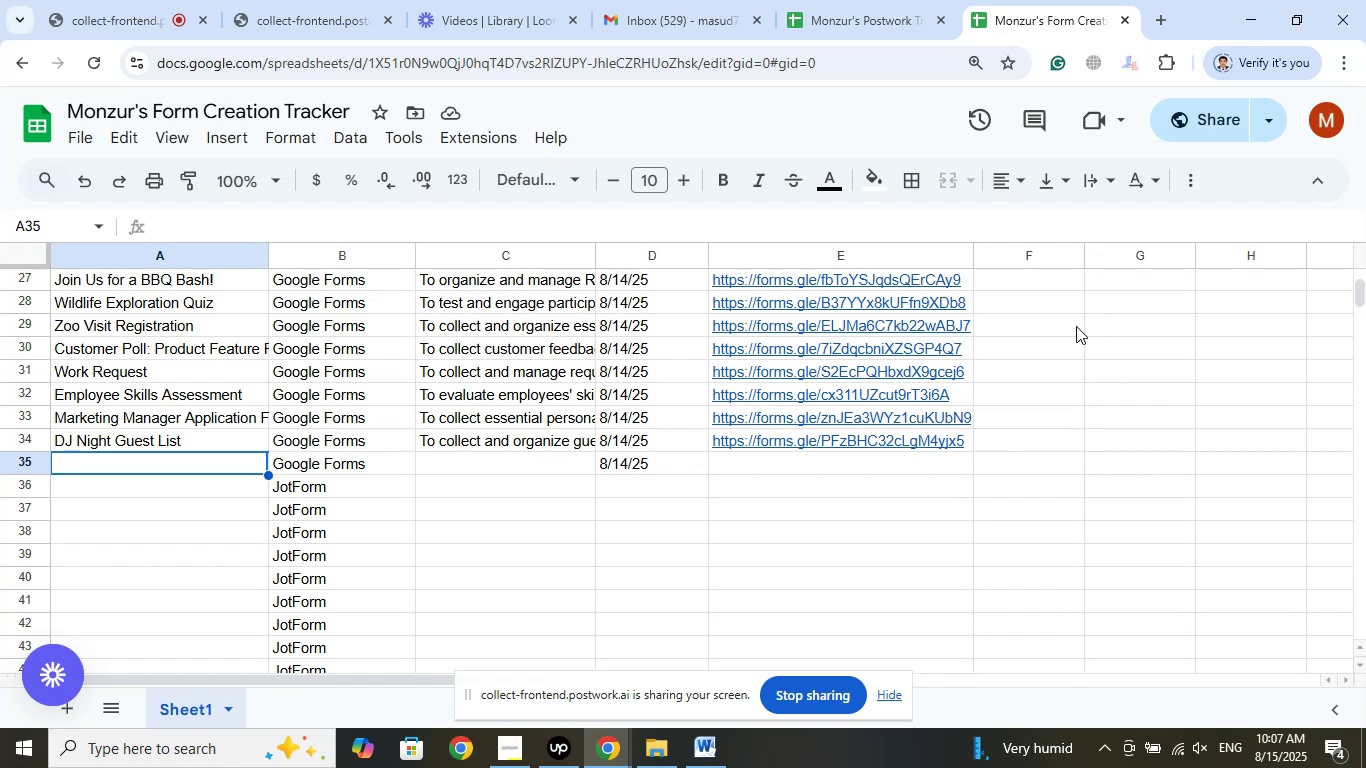 
left_click([1166, 18])
 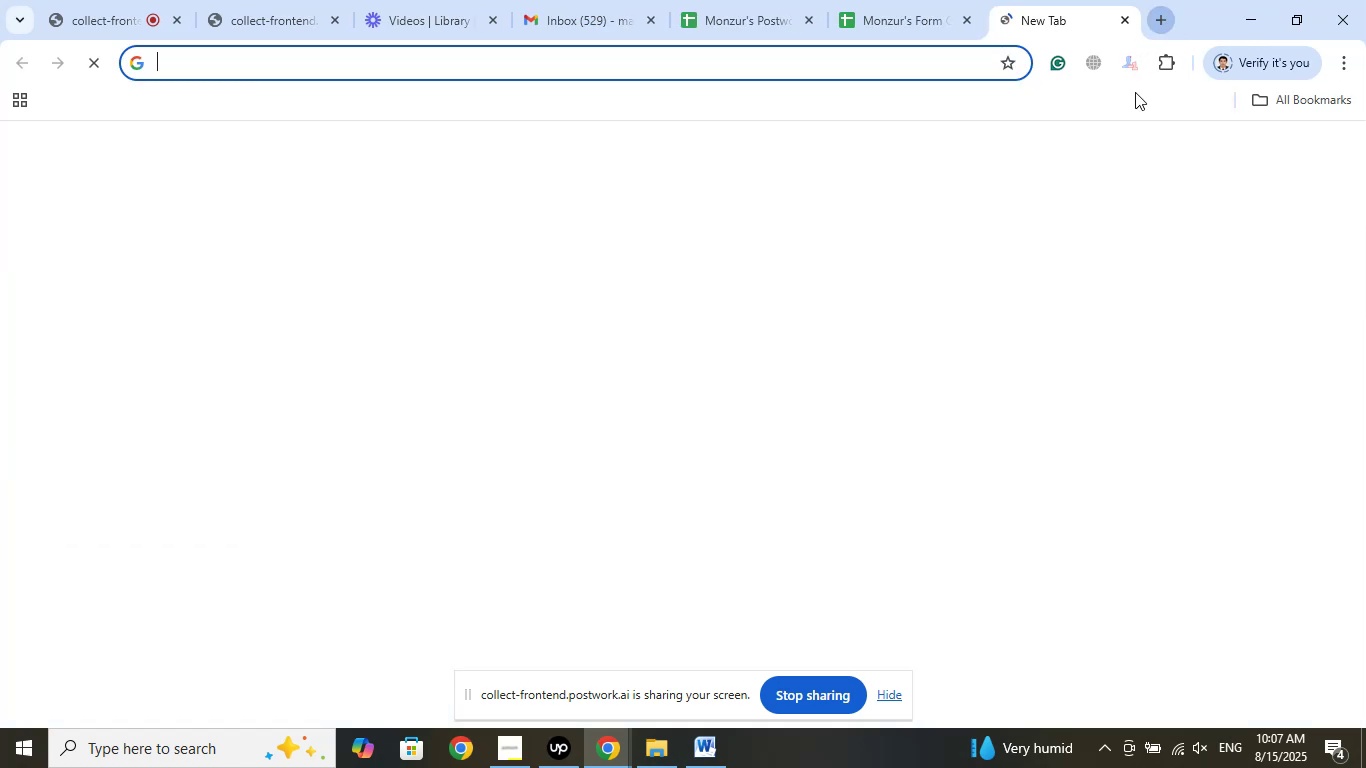 
mouse_move([1142, 221])
 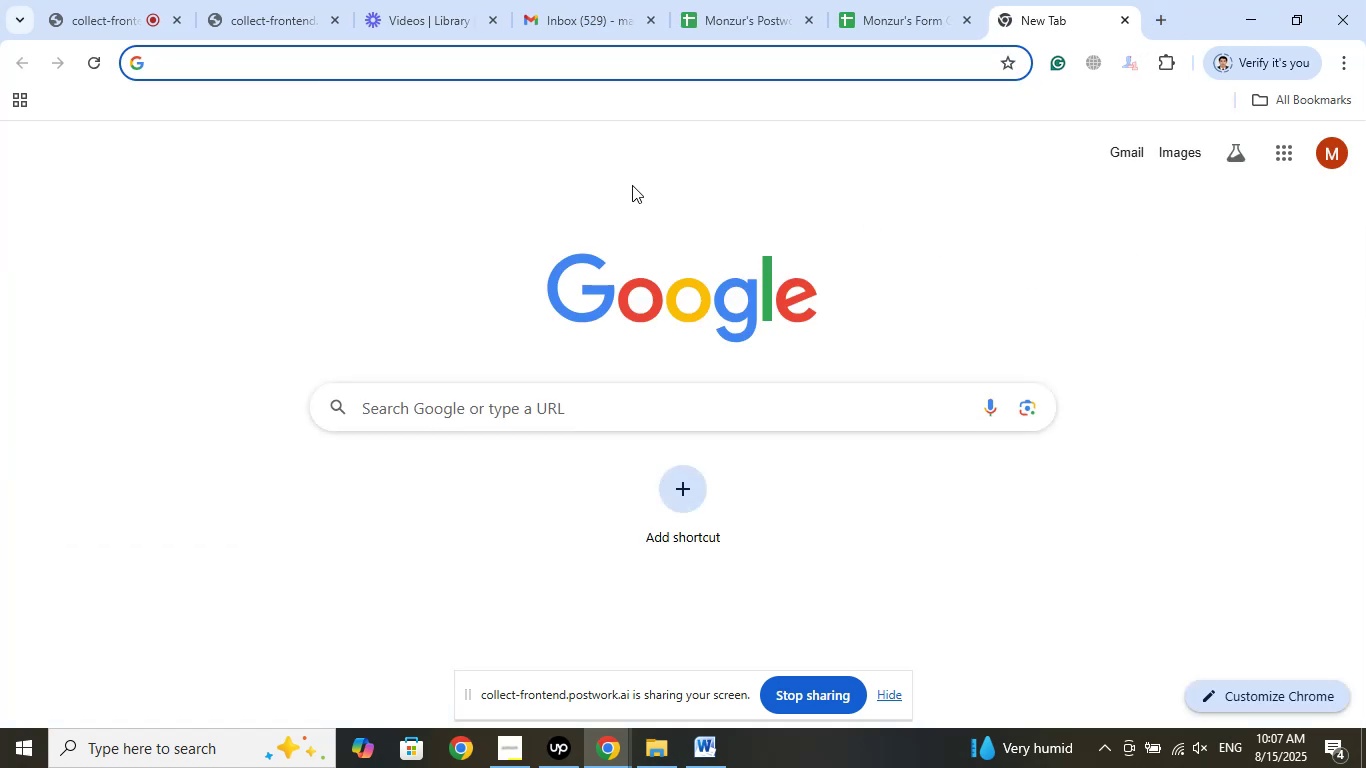 
left_click([893, 0])
 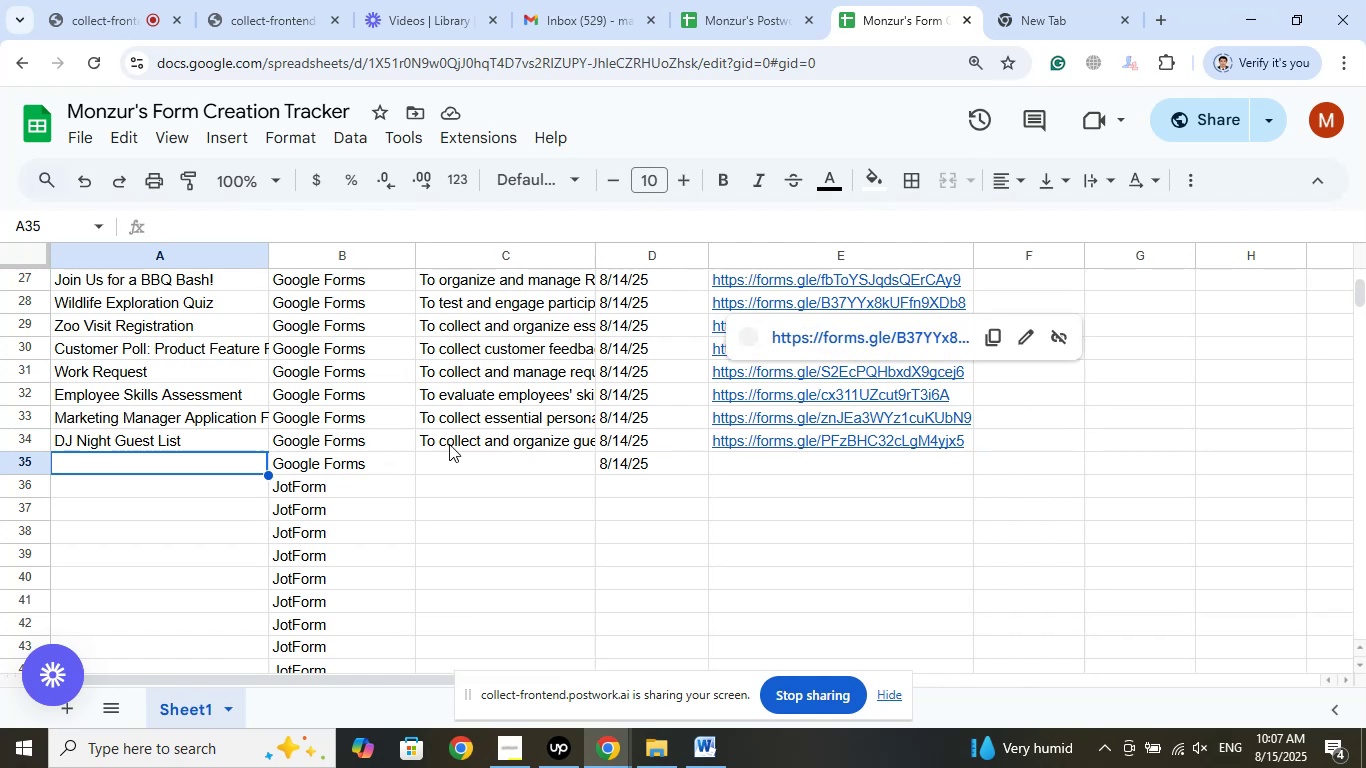 
wait(5.45)
 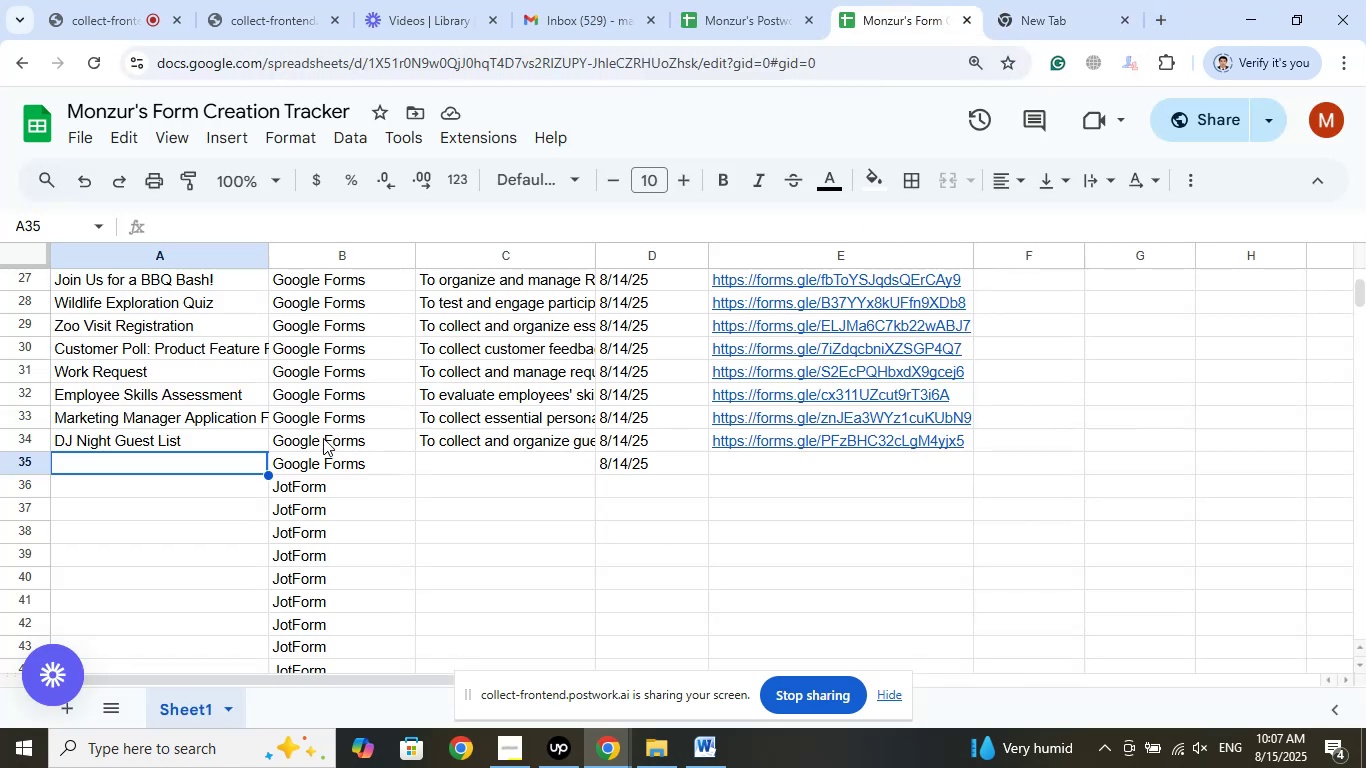 
left_click([1038, 0])
 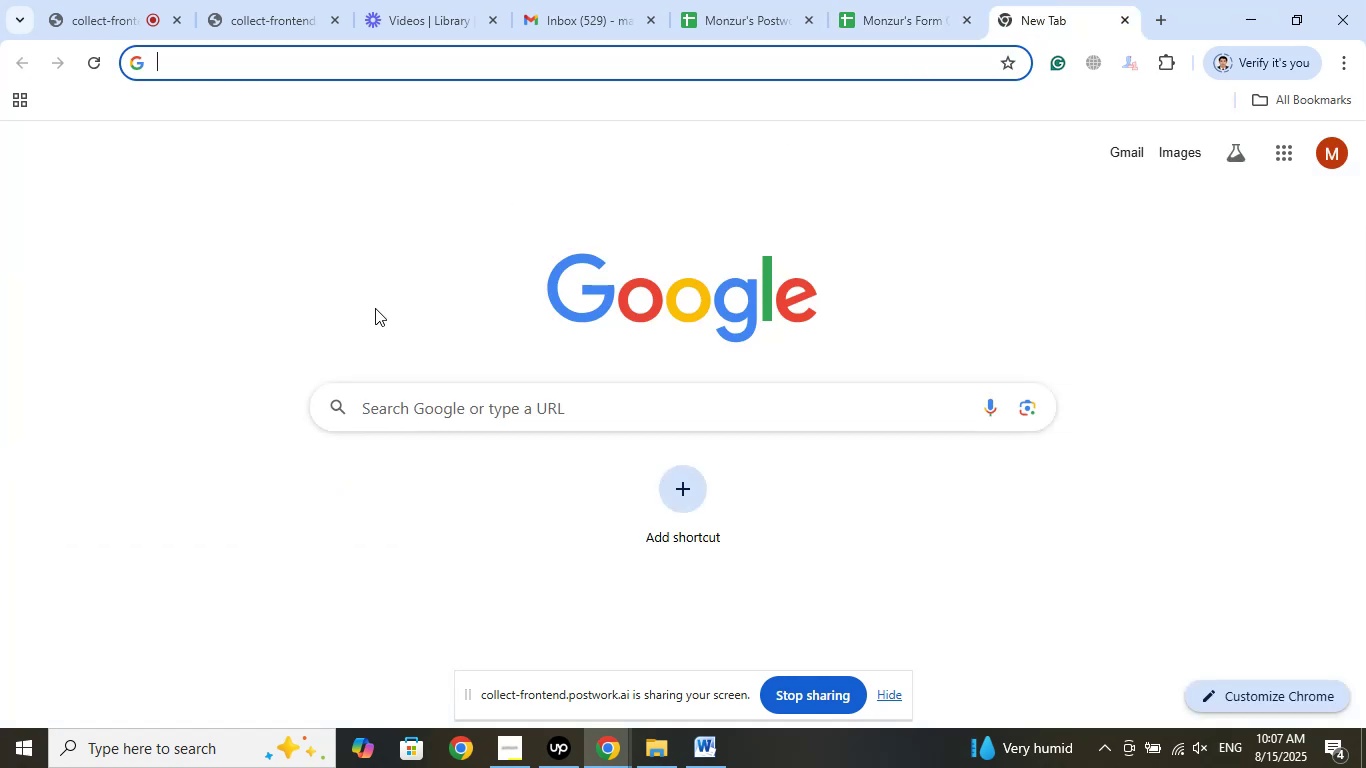 
type(jot)
 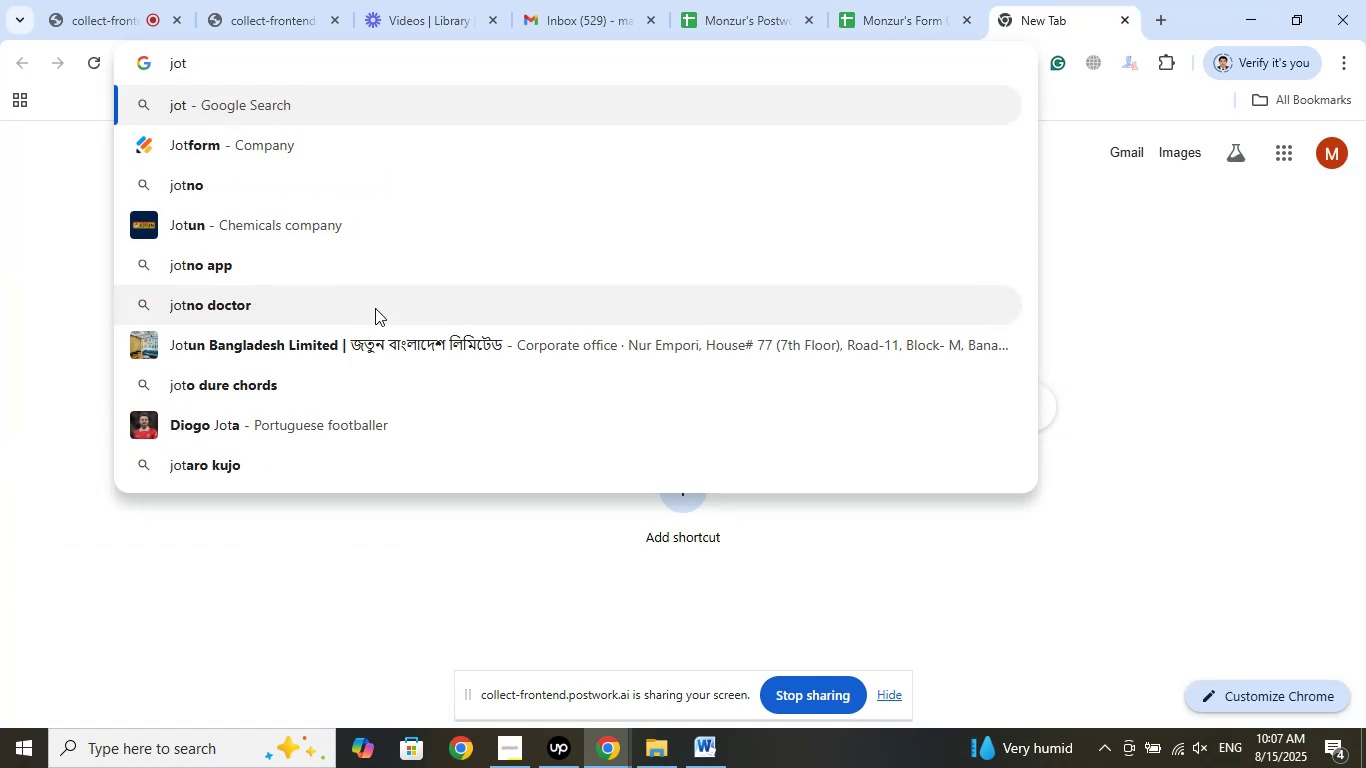 
key(ArrowDown)
 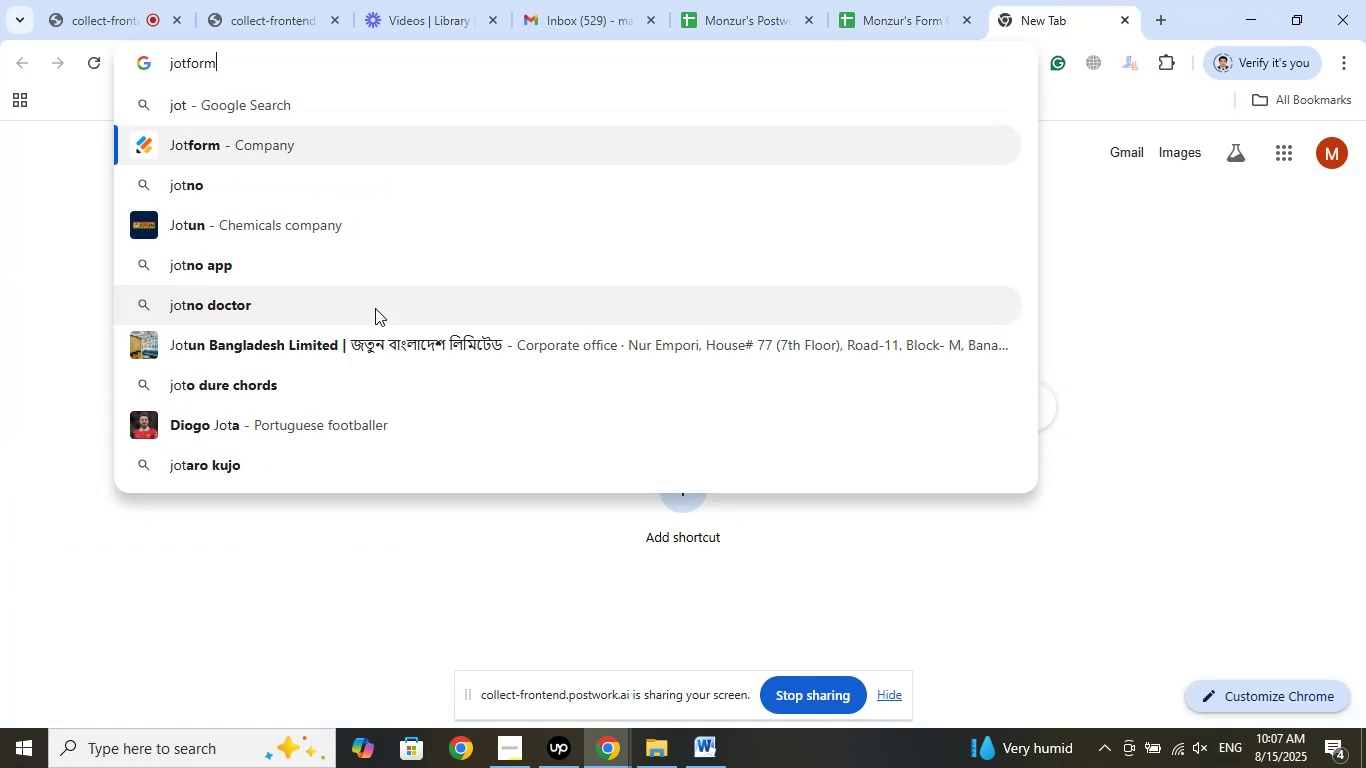 
key(Enter)
 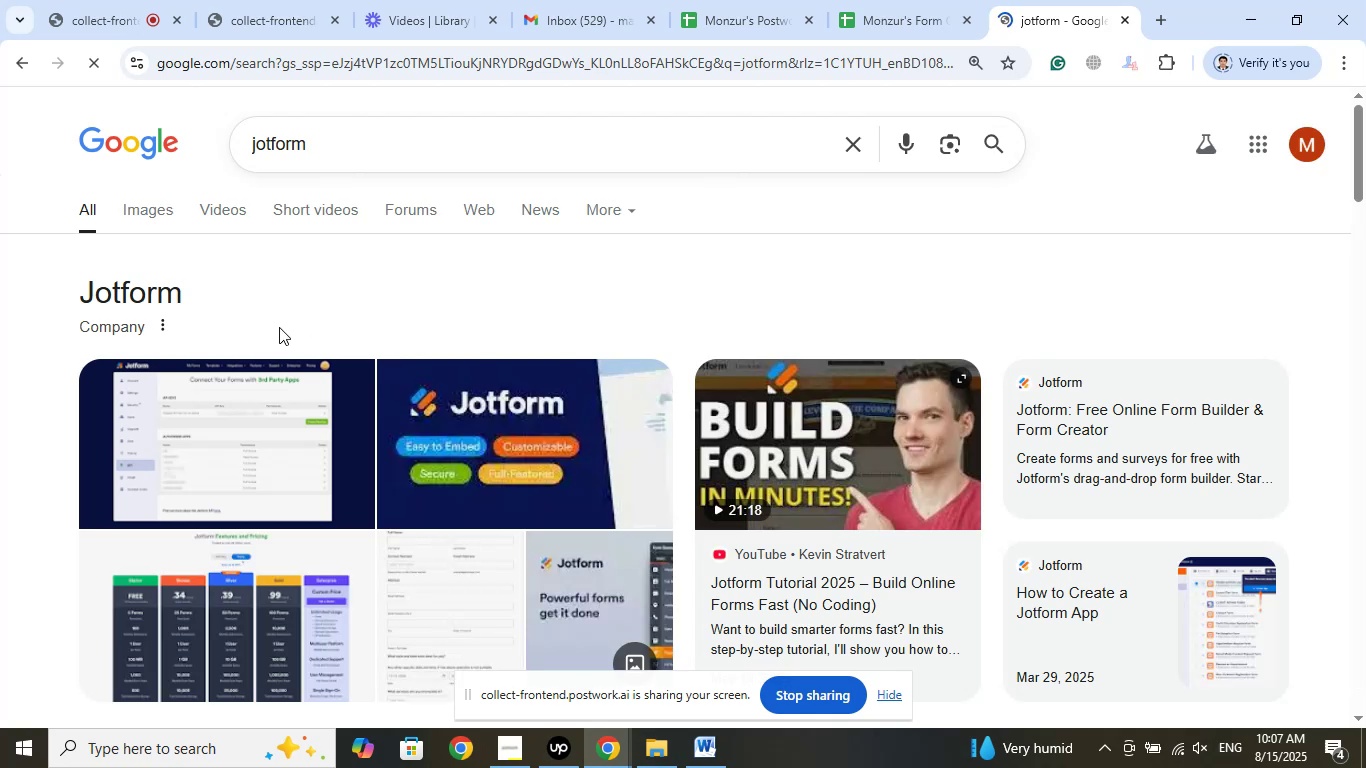 
scroll: coordinate [441, 374], scroll_direction: down, amount: 7.0
 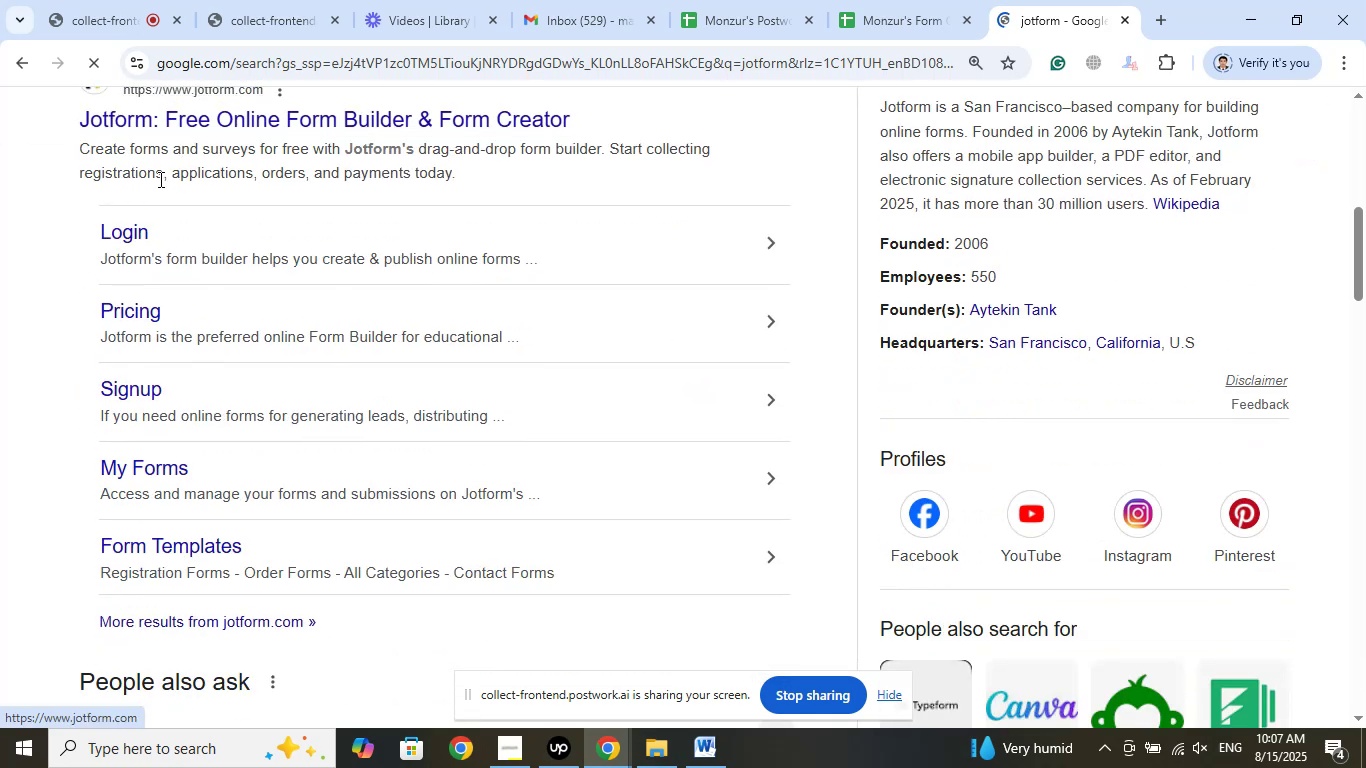 
left_click([219, 117])
 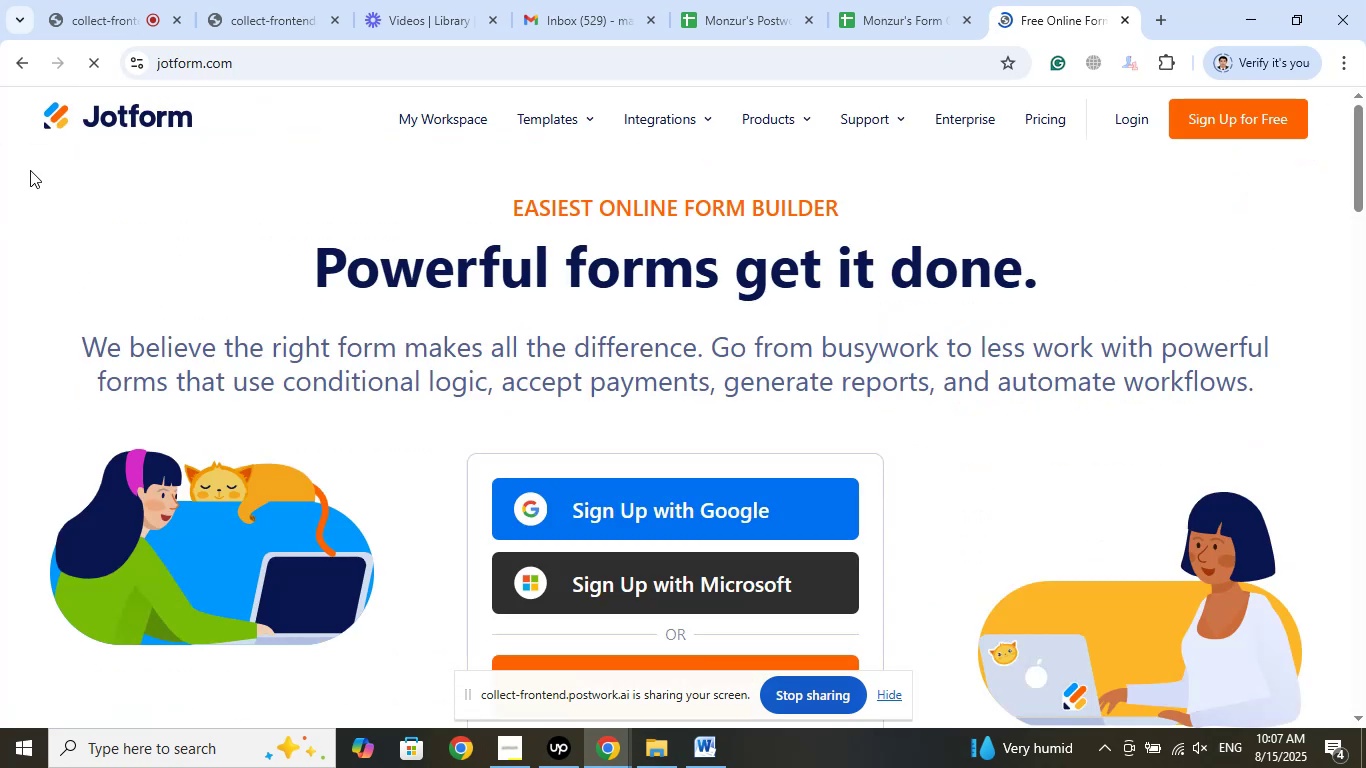 
wait(8.17)
 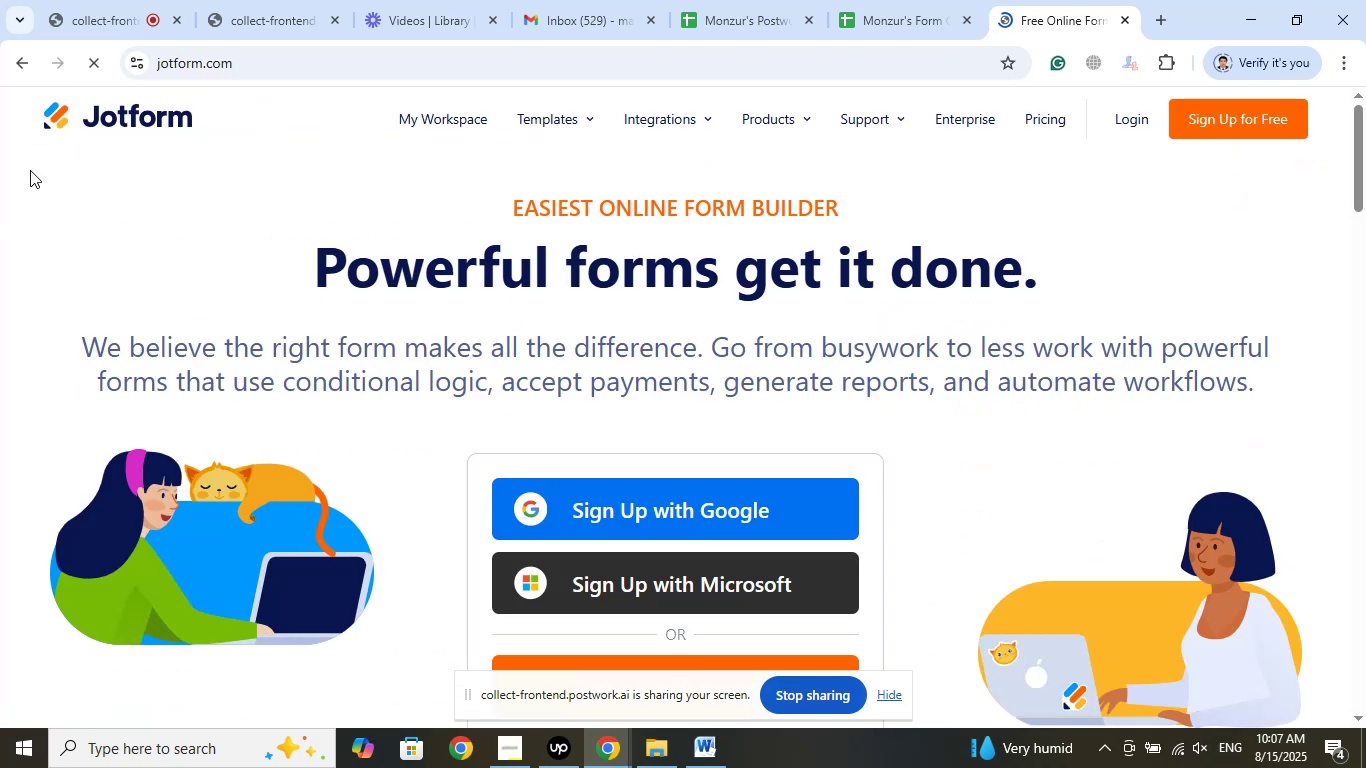 
left_click([697, 561])
 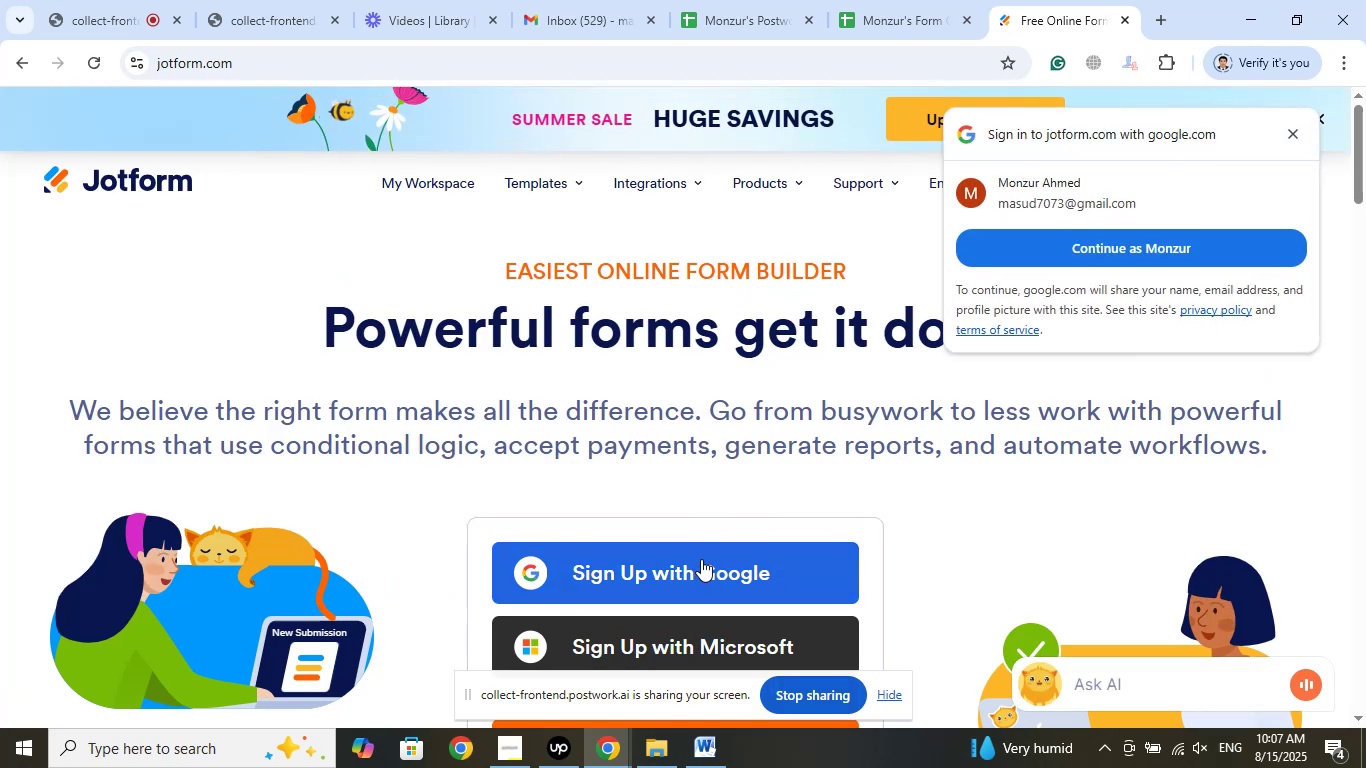 
wait(6.07)
 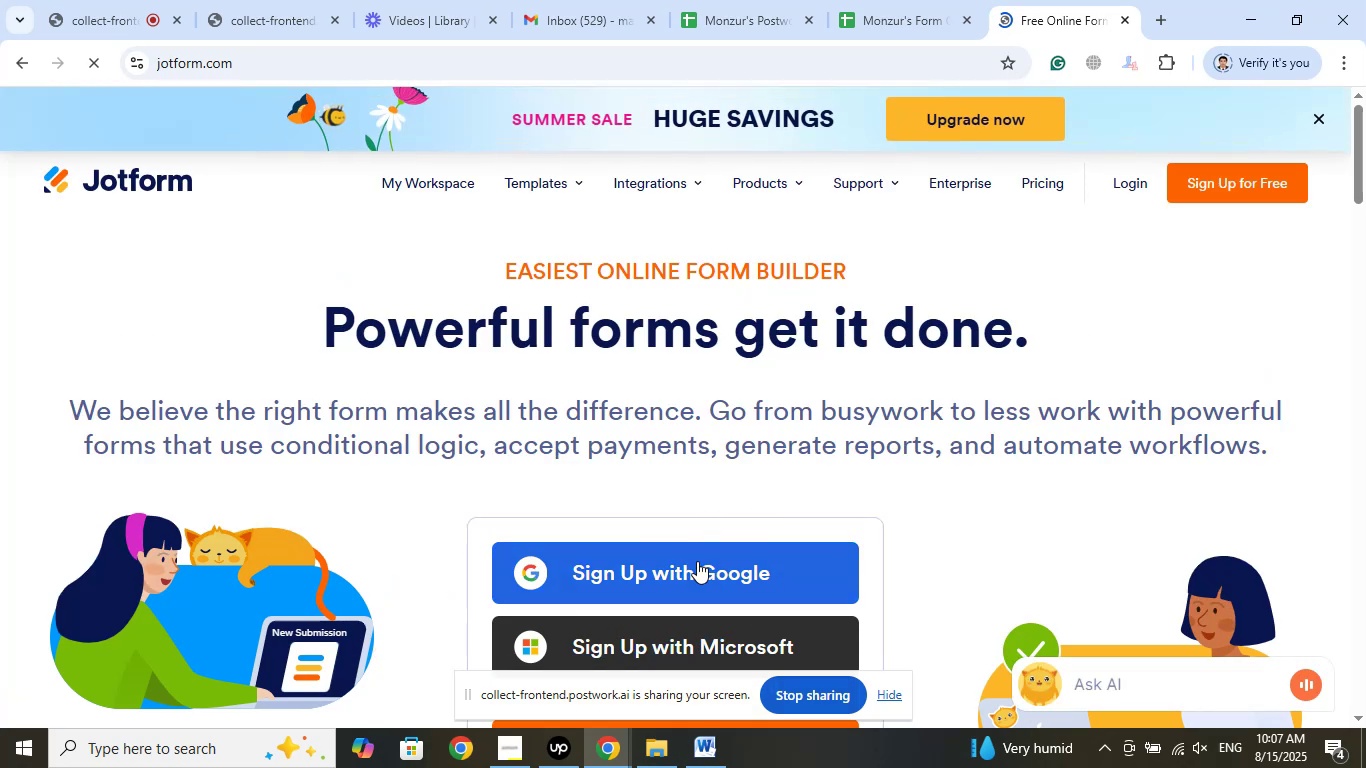 
left_click([1133, 239])
 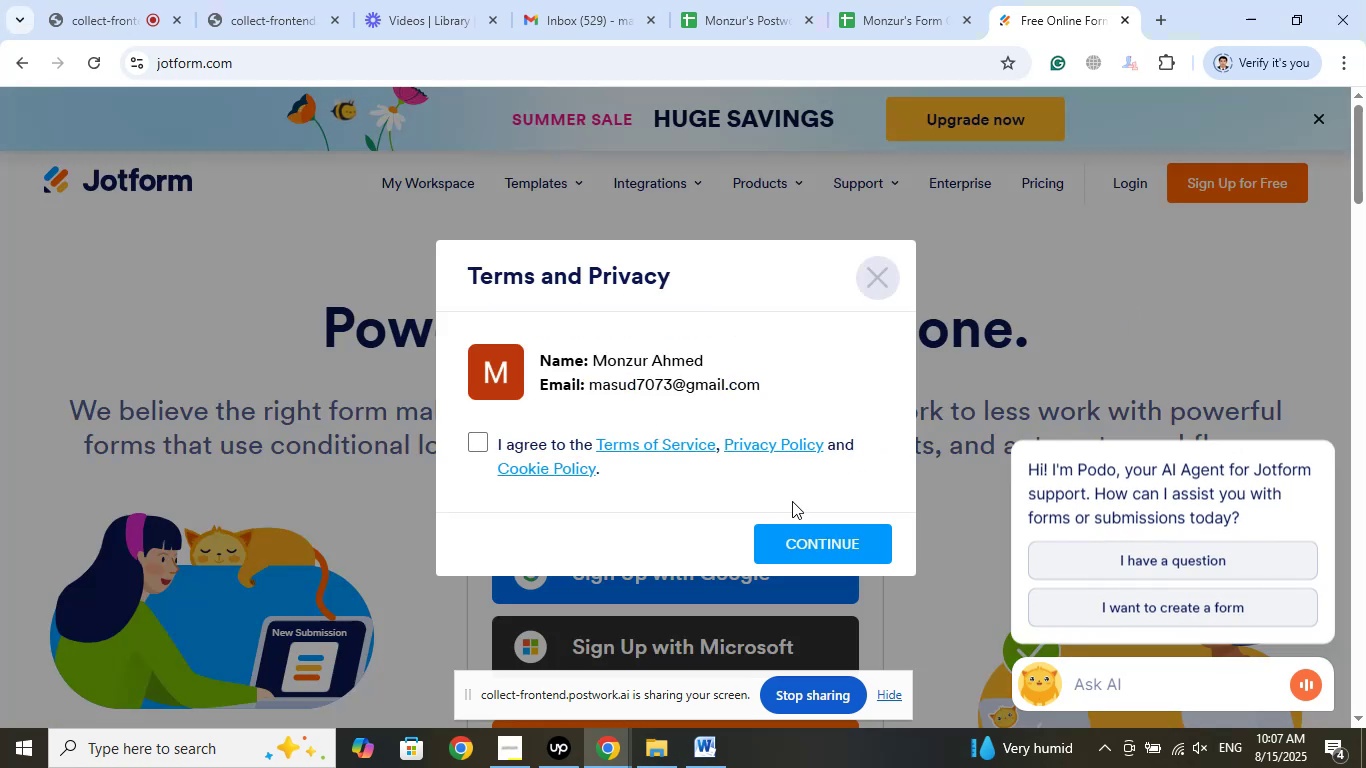 
wait(6.64)
 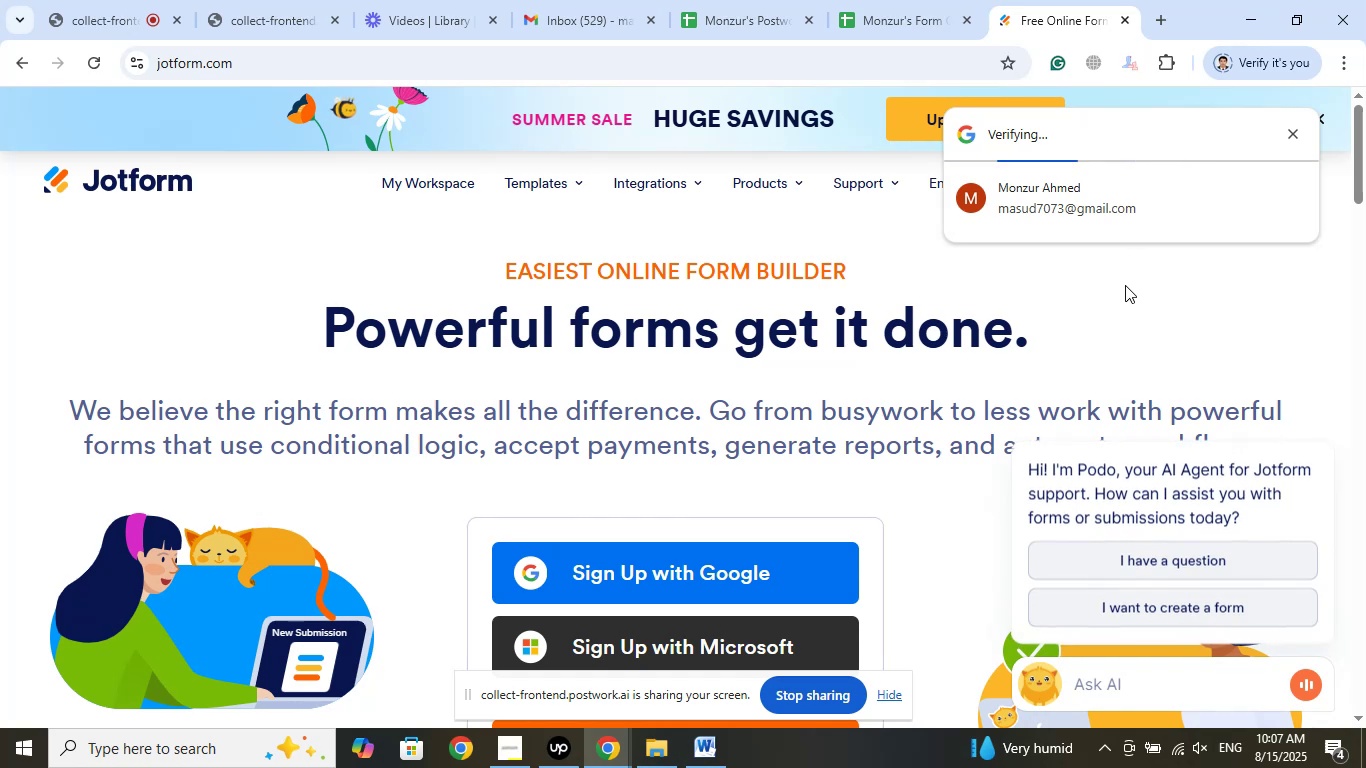 
left_click([482, 443])
 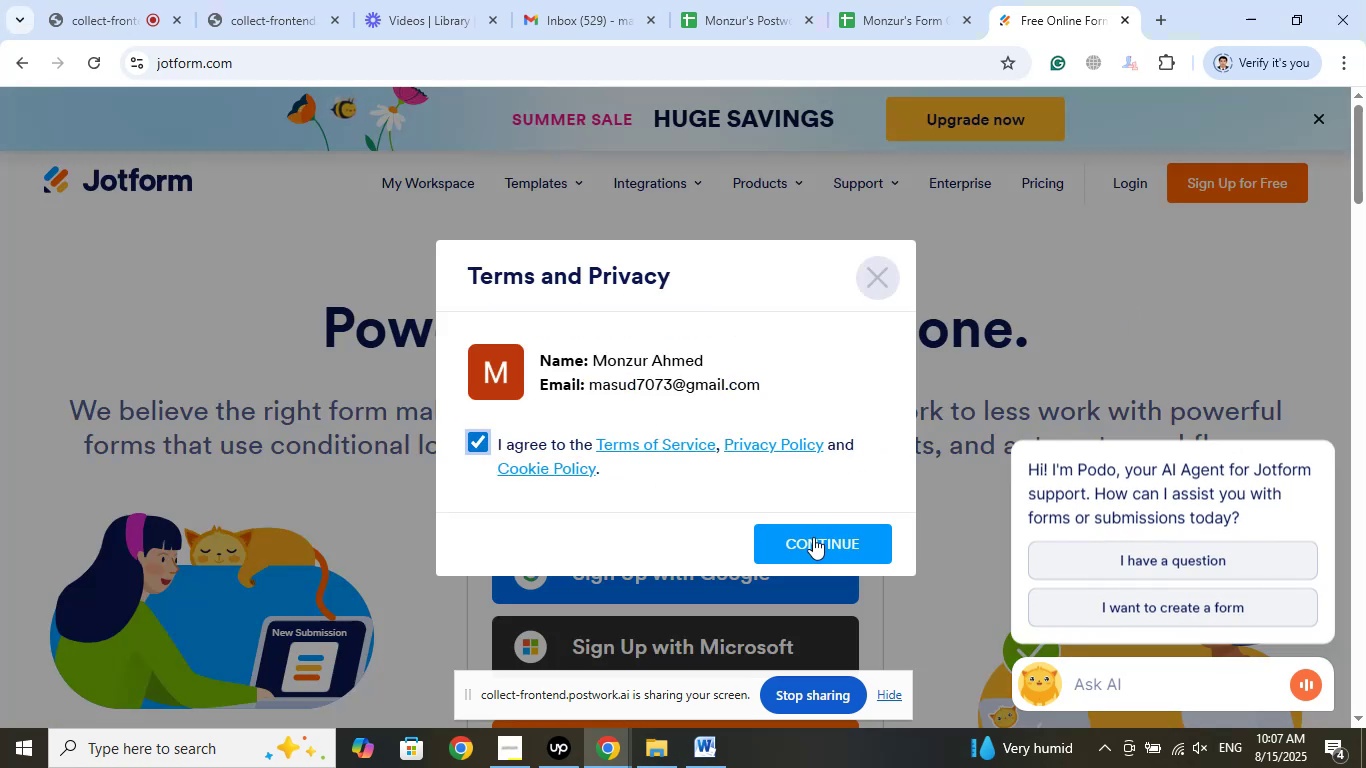 
left_click([813, 537])
 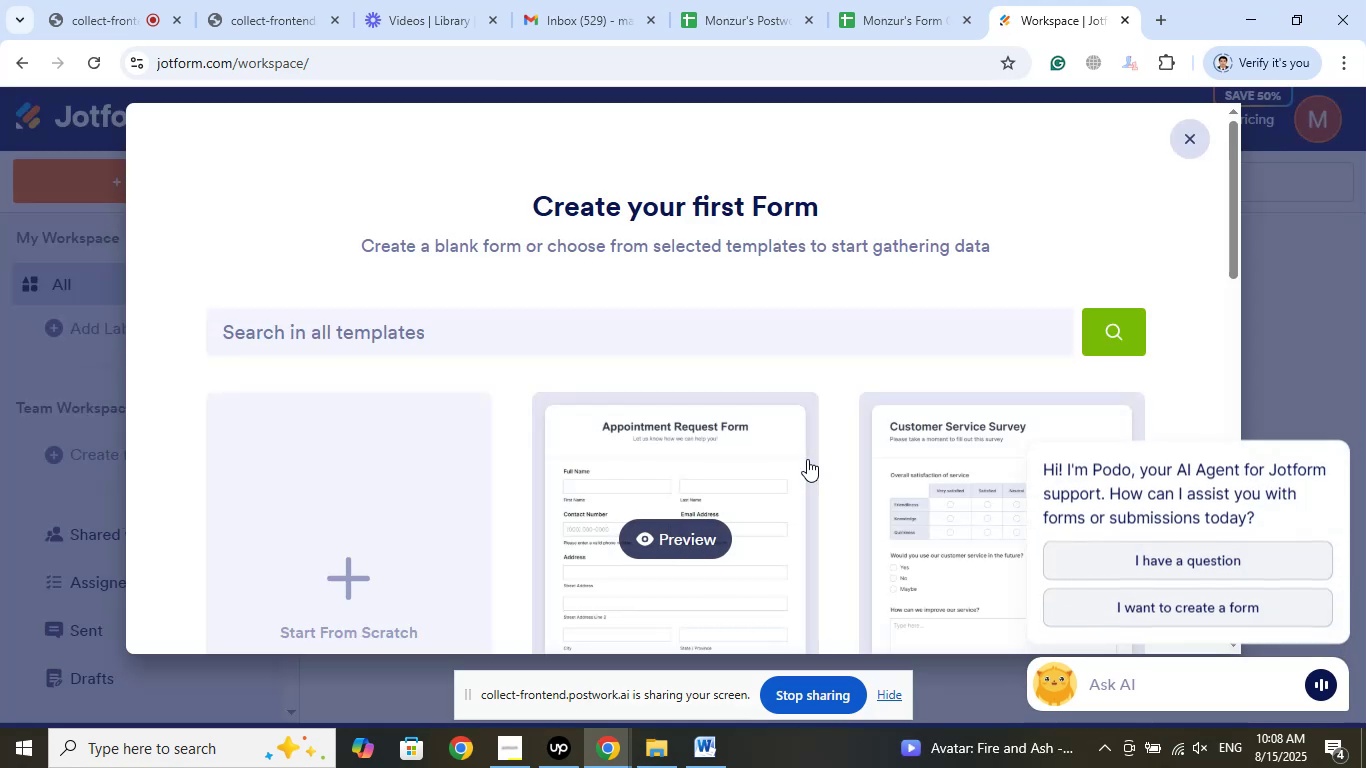 
wait(21.32)
 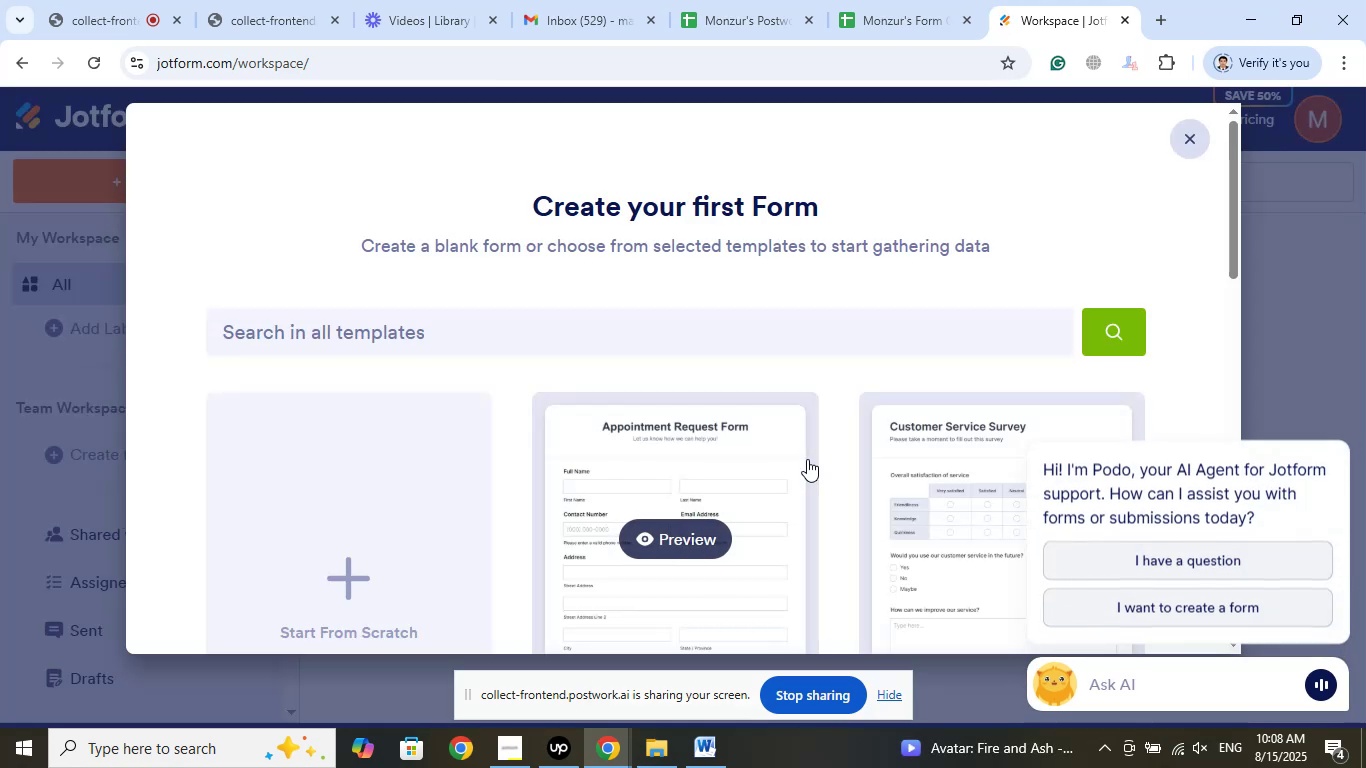 
scroll: coordinate [950, 340], scroll_direction: down, amount: 10.0
 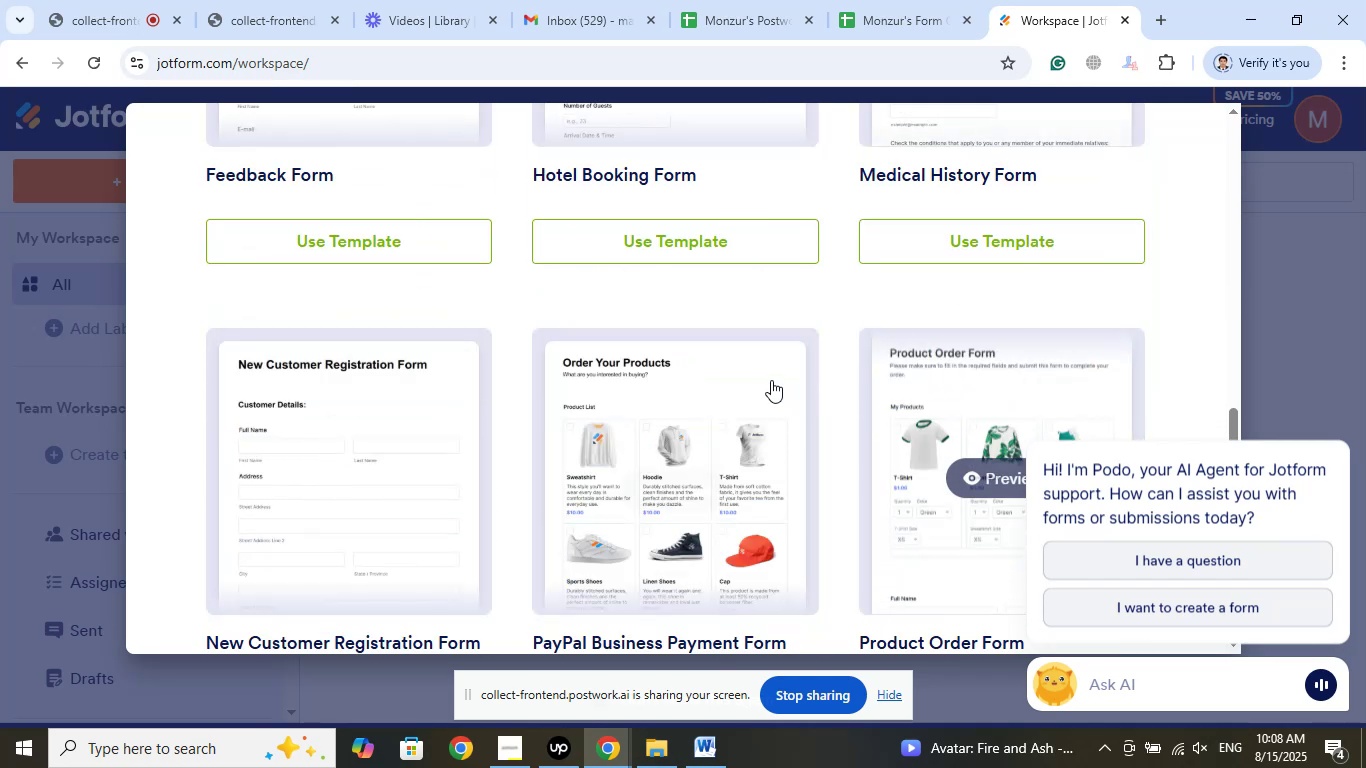 
scroll: coordinate [763, 311], scroll_direction: up, amount: 12.0
 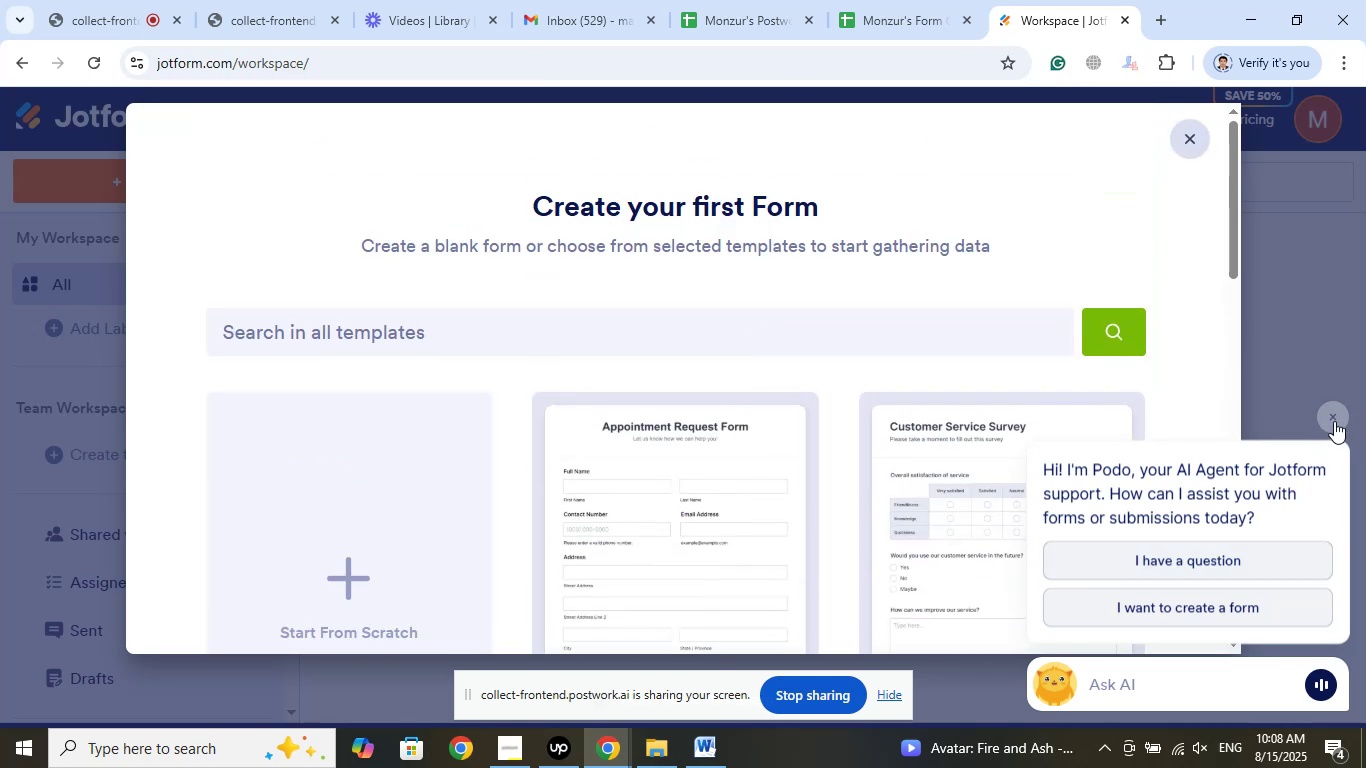 
left_click([1340, 413])
 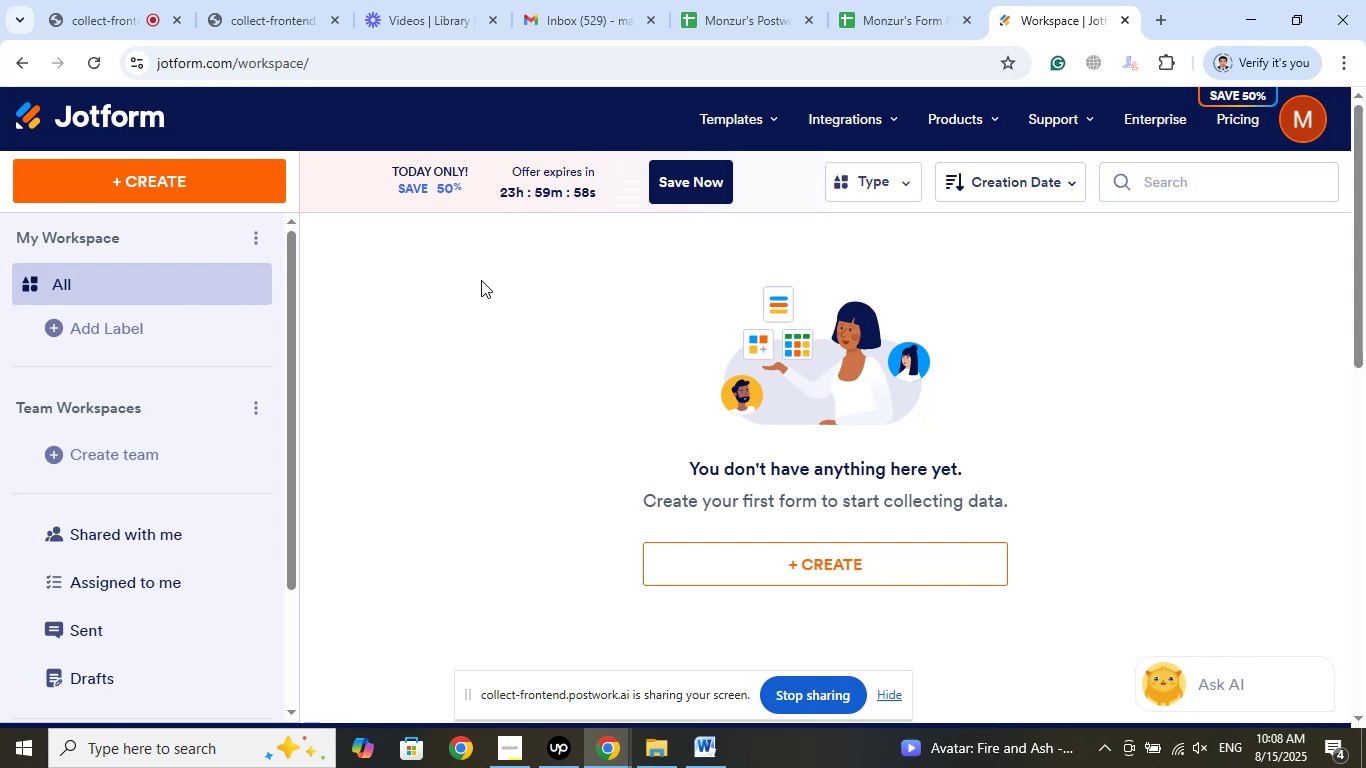 
wait(13.45)
 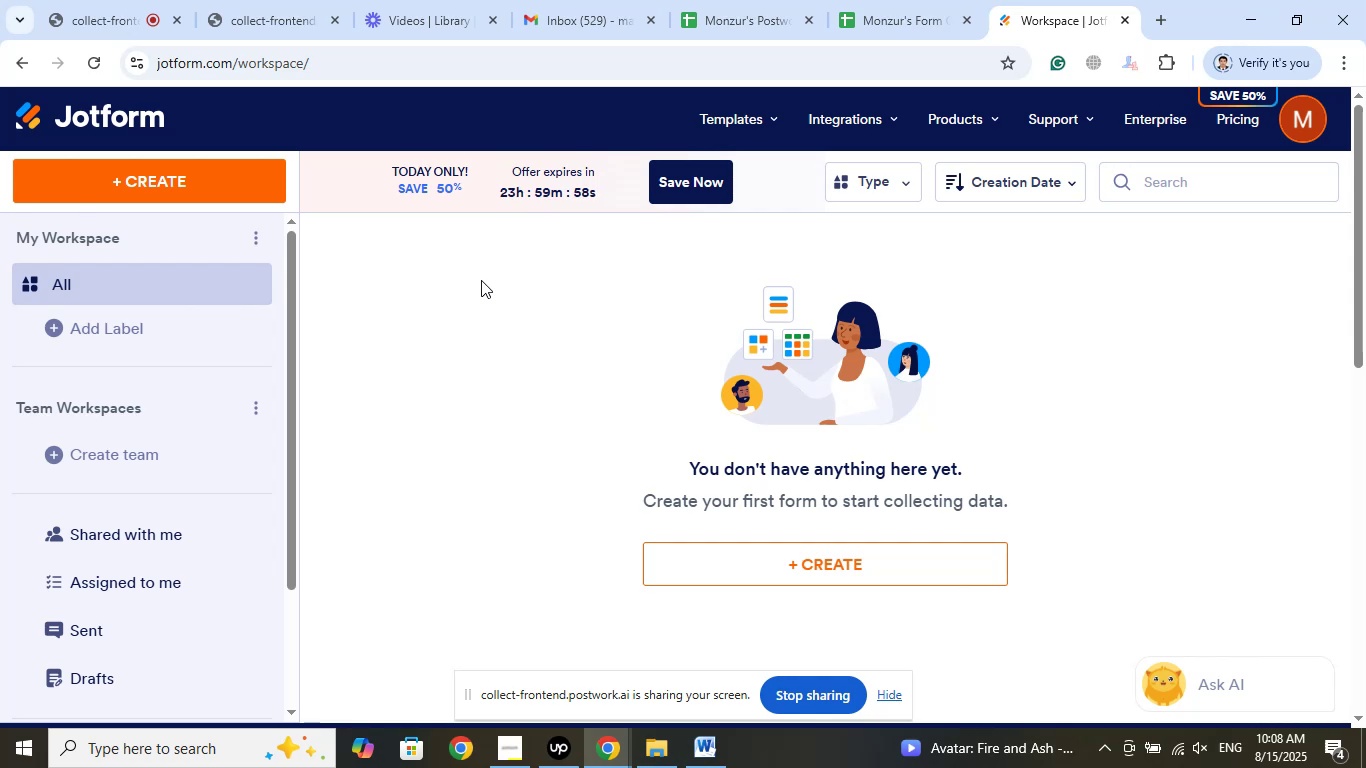 
scroll: coordinate [481, 280], scroll_direction: down, amount: 5.0
 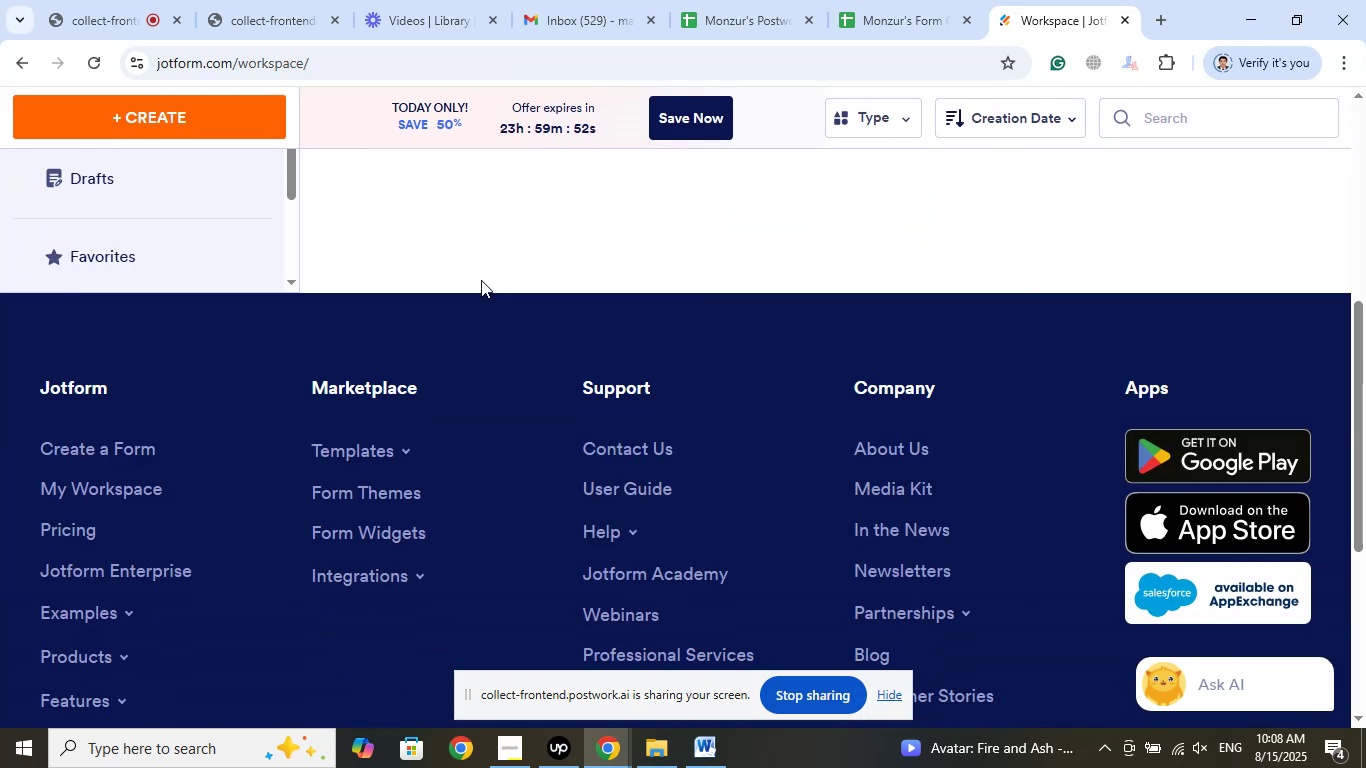 
scroll: coordinate [483, 277], scroll_direction: up, amount: 4.0
 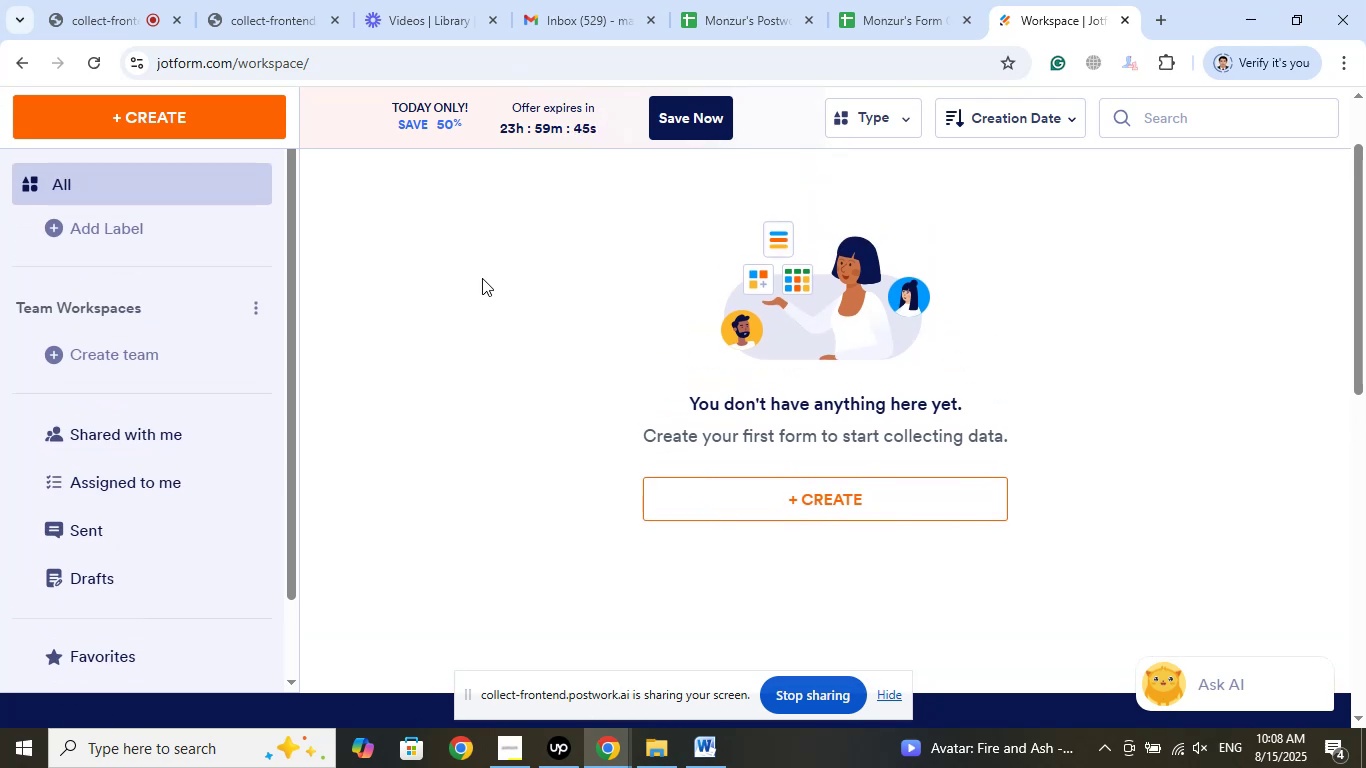 
wait(11.5)
 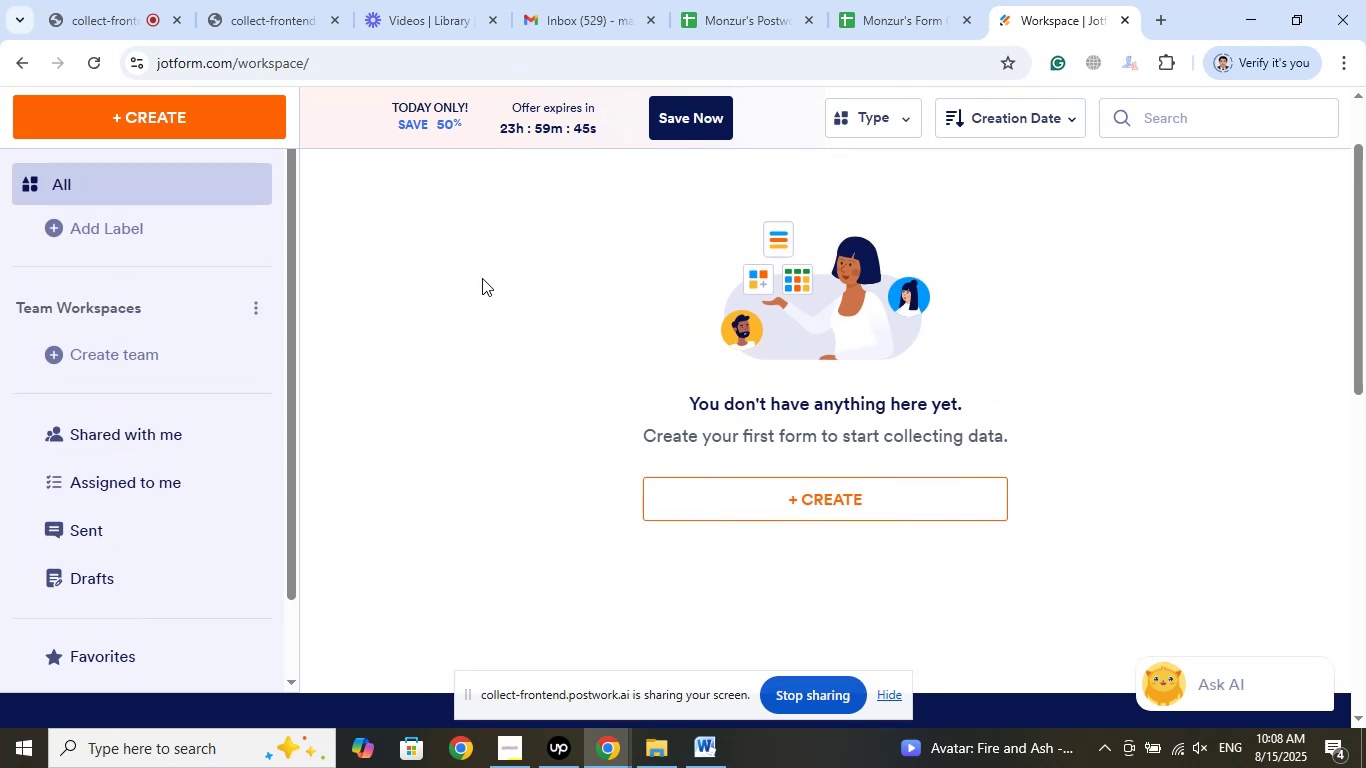 
scroll: coordinate [482, 278], scroll_direction: down, amount: 1.0
 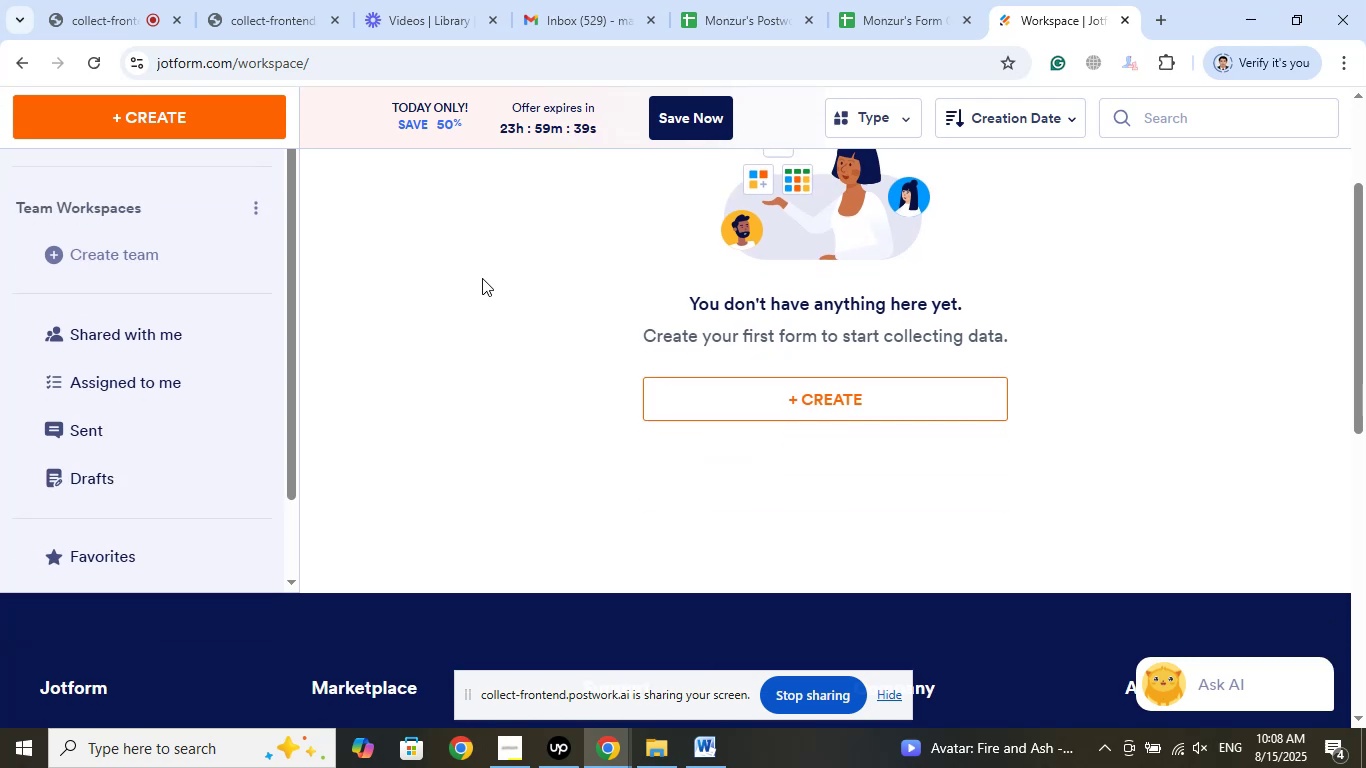 
scroll: coordinate [482, 278], scroll_direction: up, amount: 6.0
 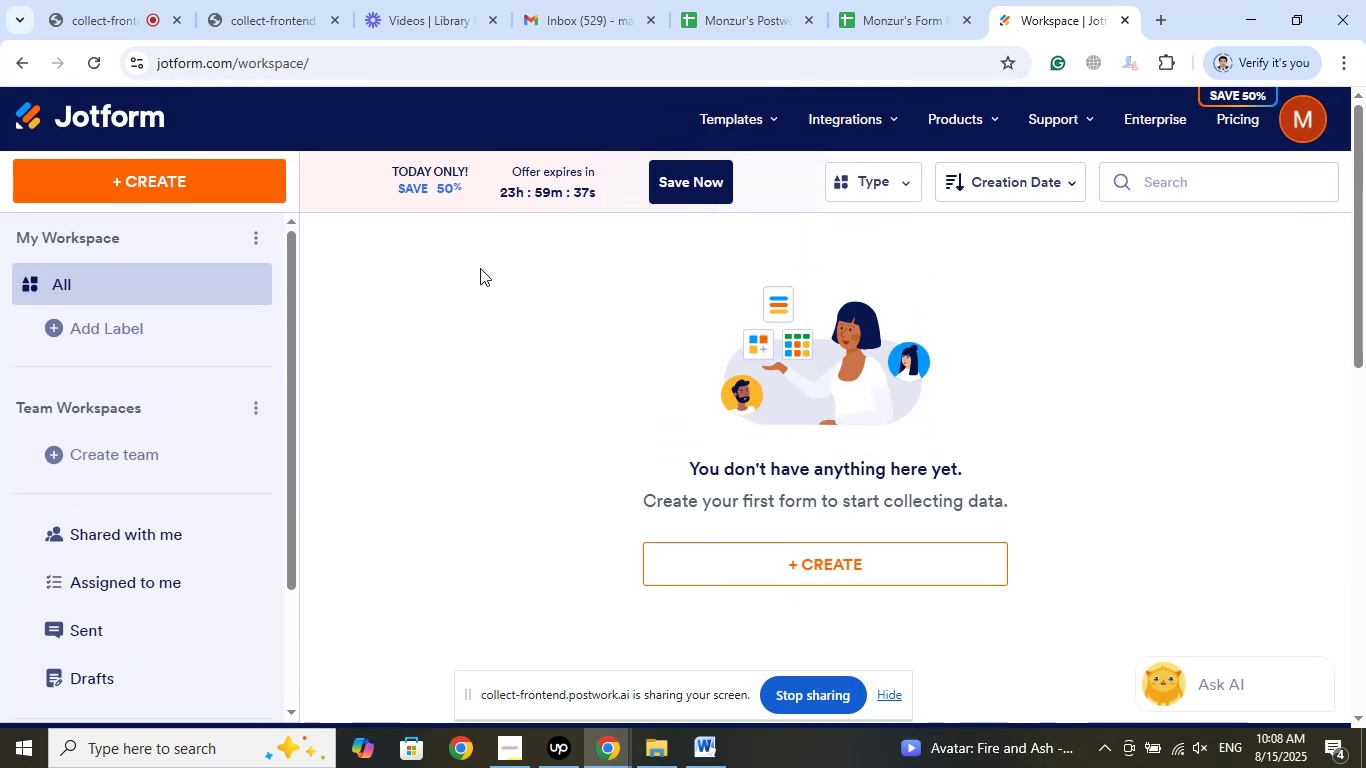 
mouse_move([728, 135])
 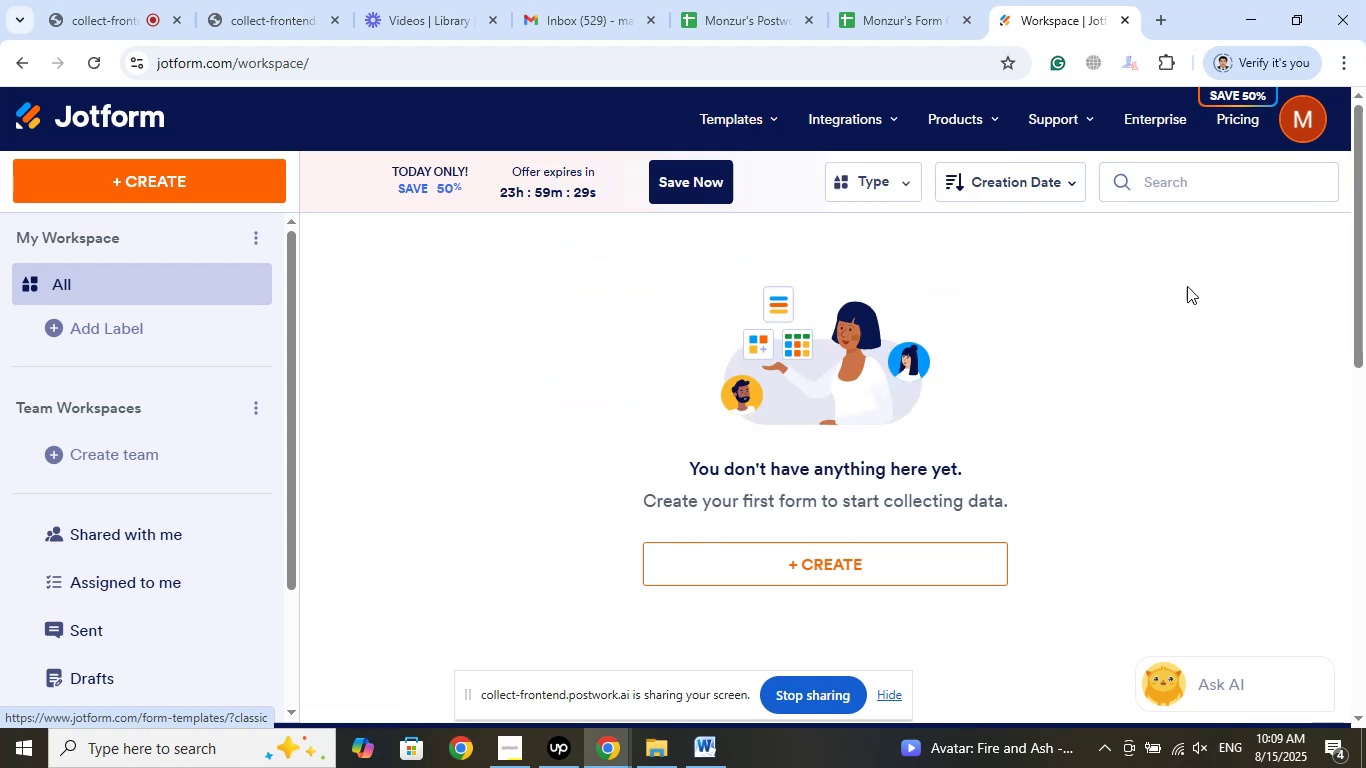 
mouse_move([855, 131])
 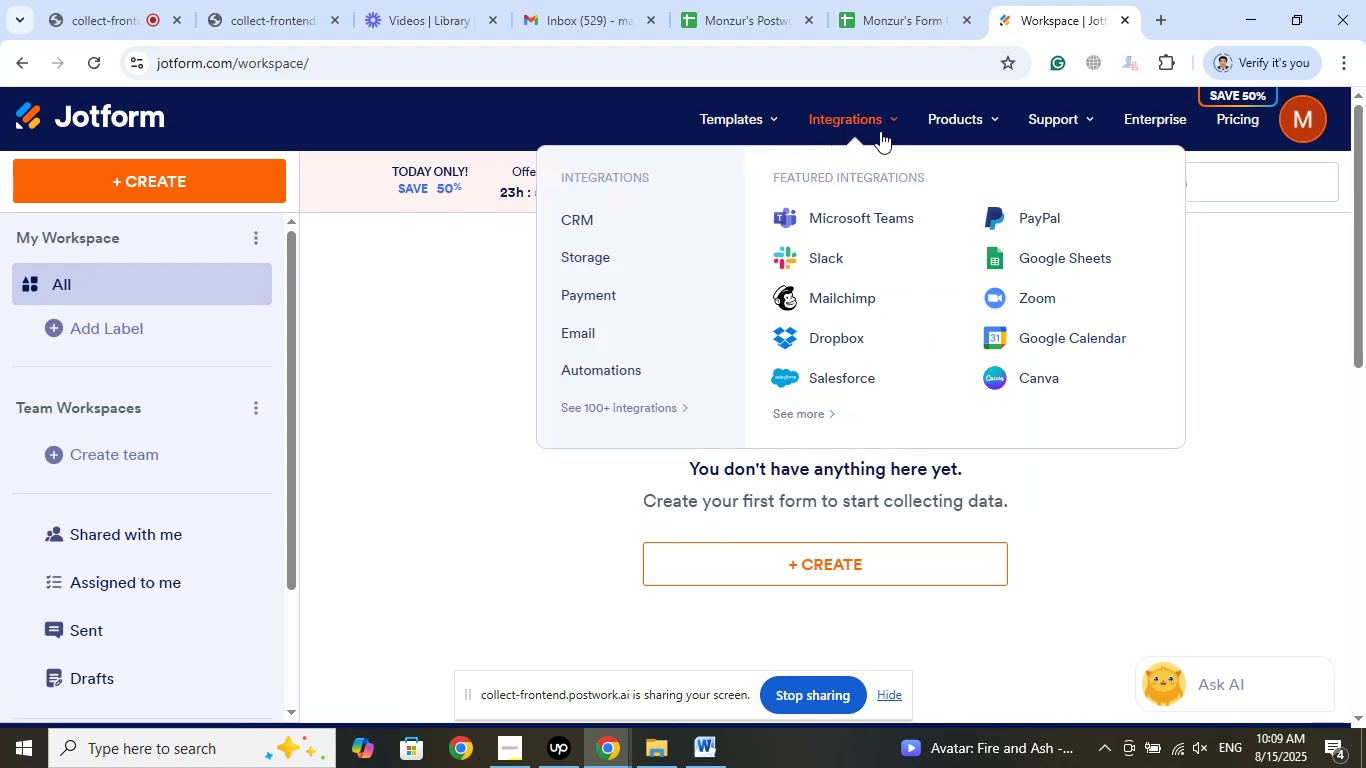 
mouse_move([1019, 111])
 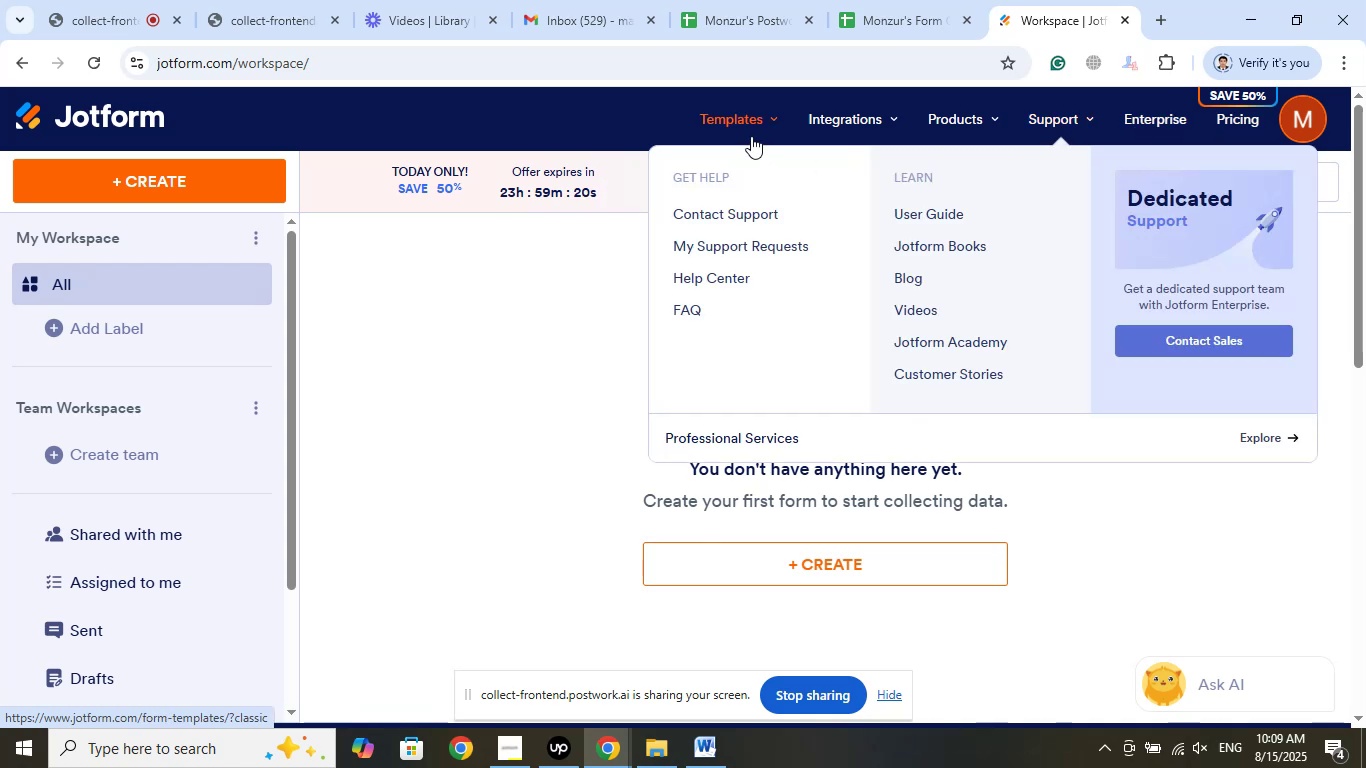 
left_click([620, 222])
 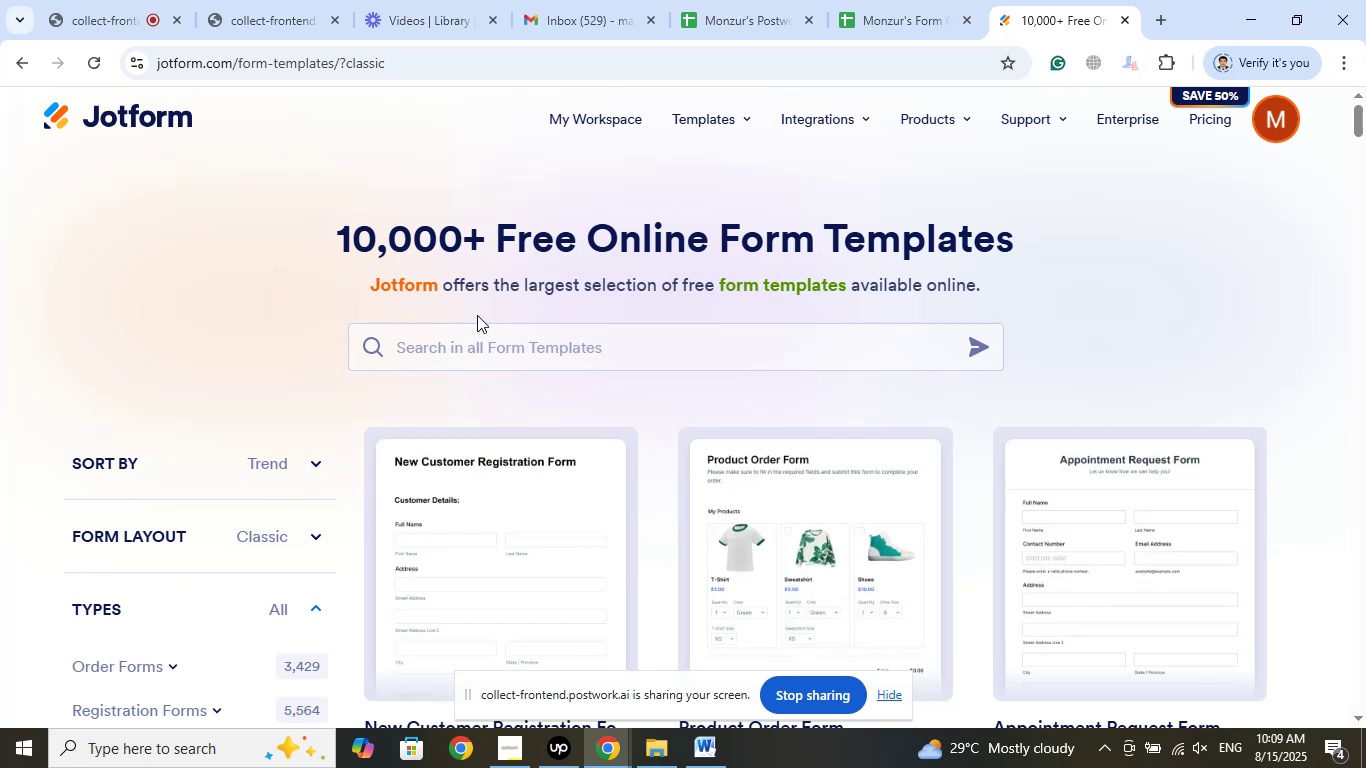 
wait(16.18)
 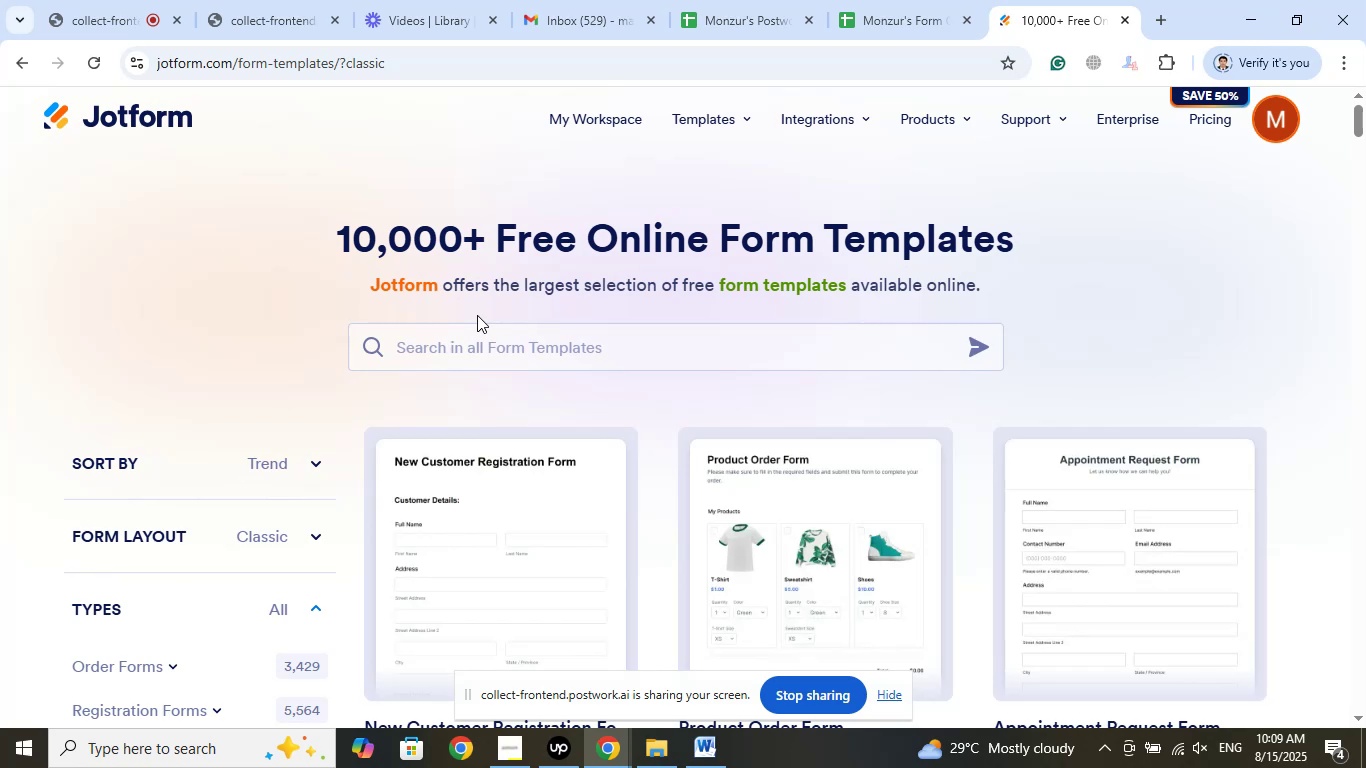 
scroll: coordinate [708, 445], scroll_direction: down, amount: 30.0
 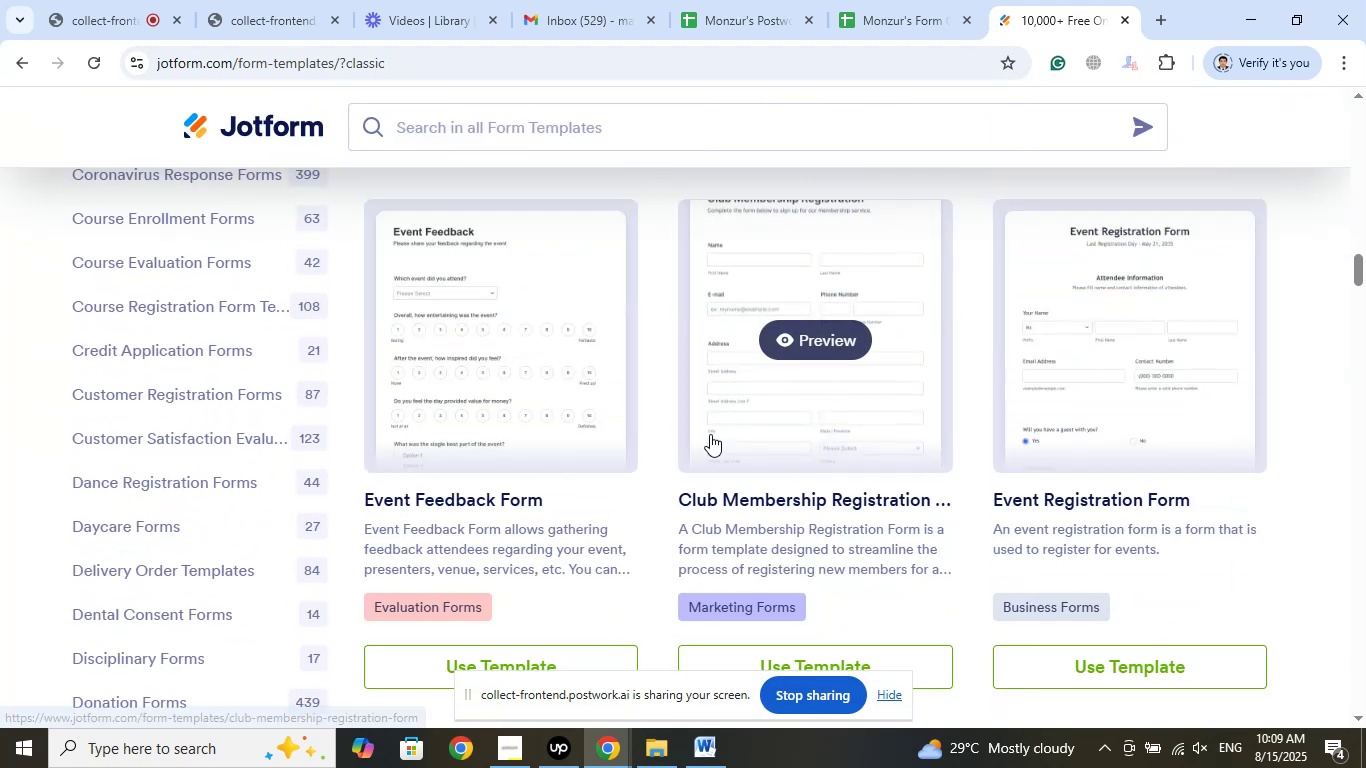 
scroll: coordinate [715, 396], scroll_direction: up, amount: 33.0
 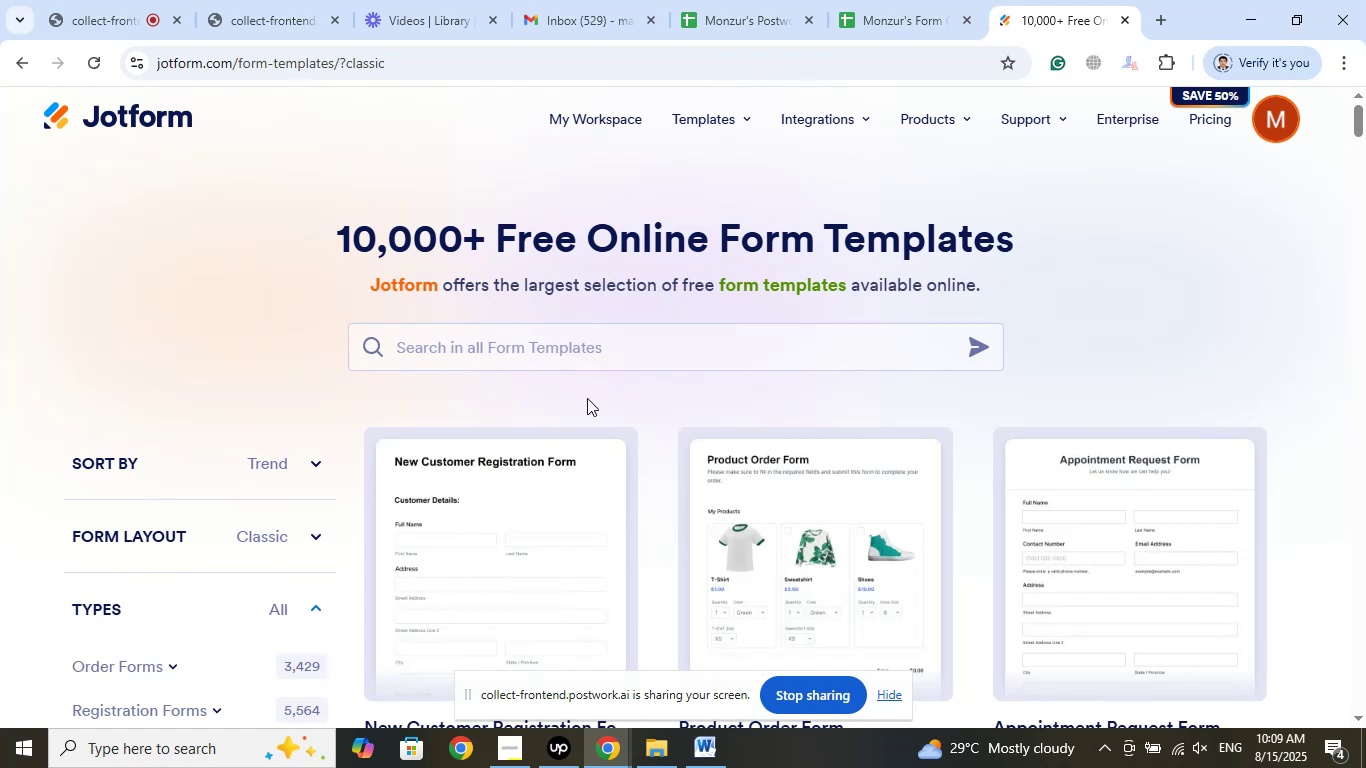 
scroll: coordinate [0, 390], scroll_direction: down, amount: 2.0
 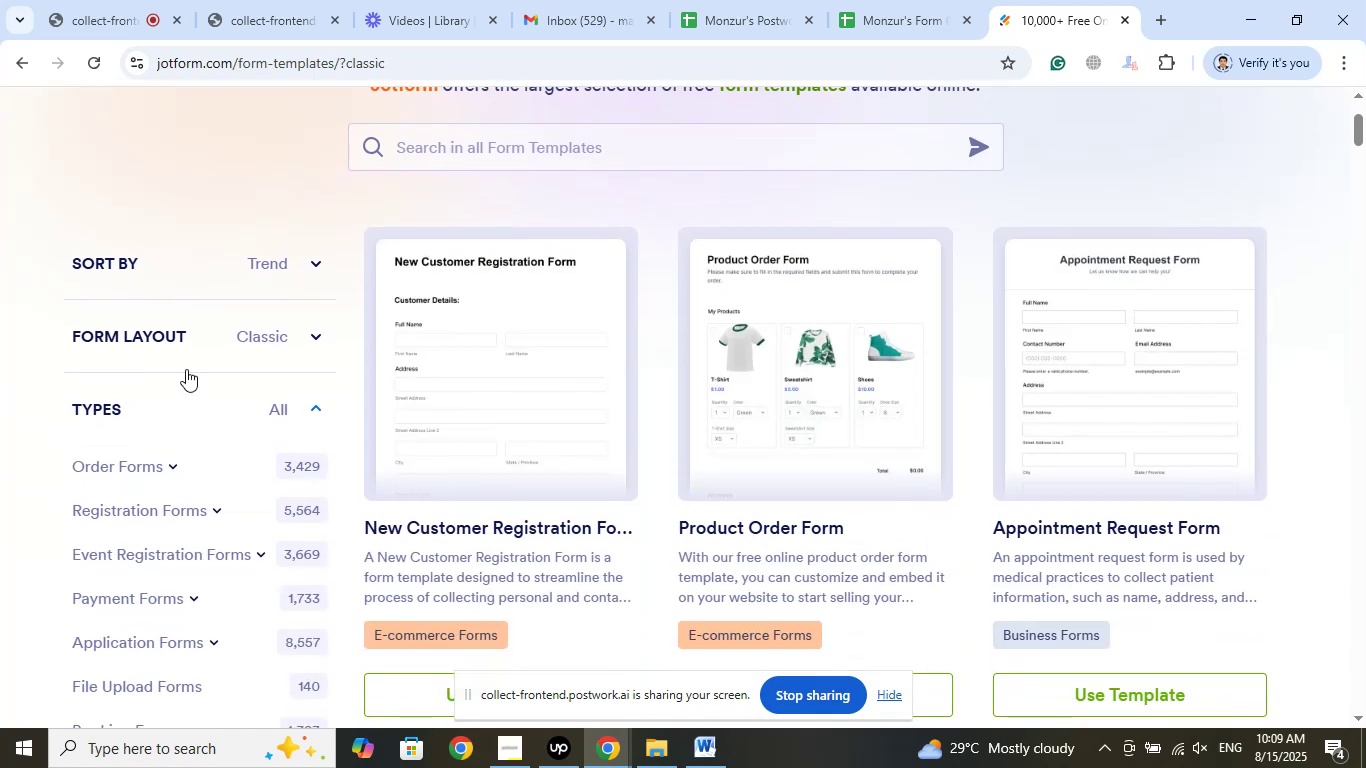 
left_click([290, 270])
 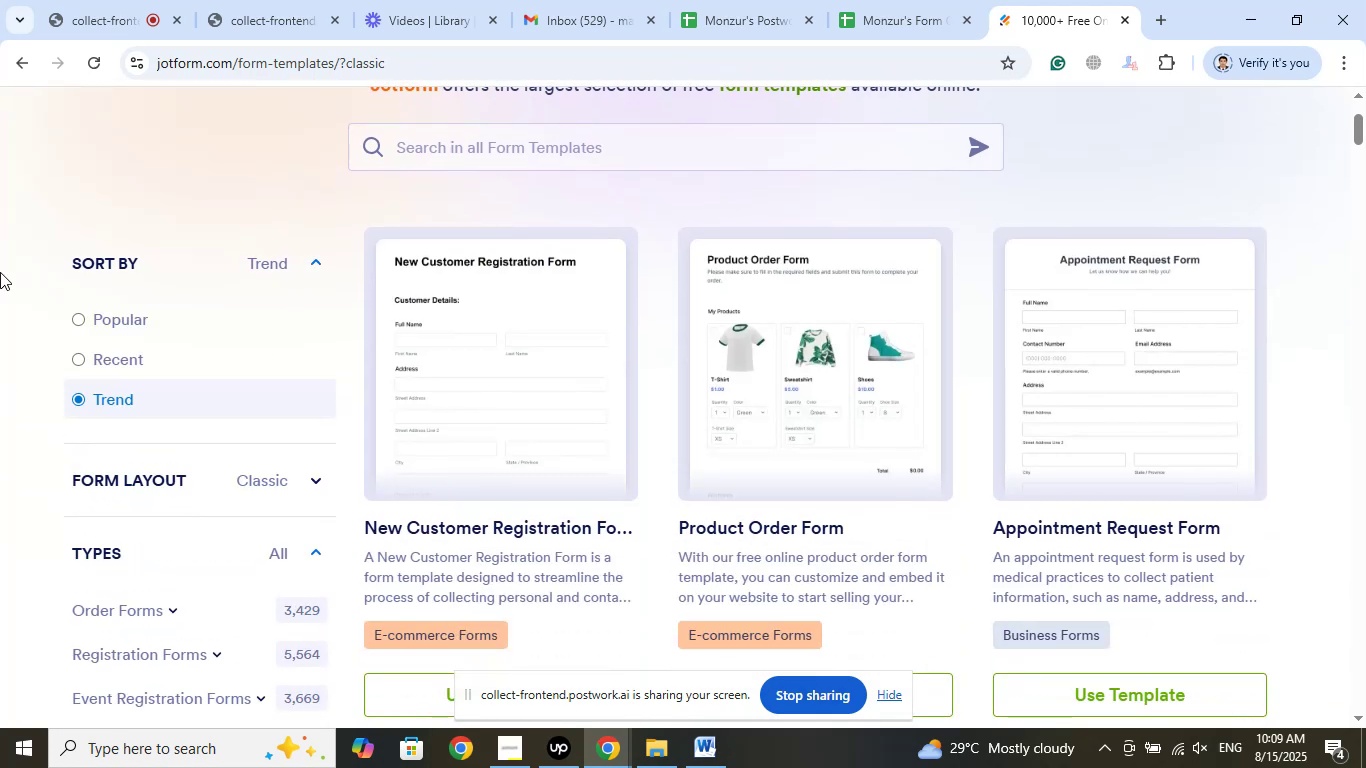 
left_click([0, 272])
 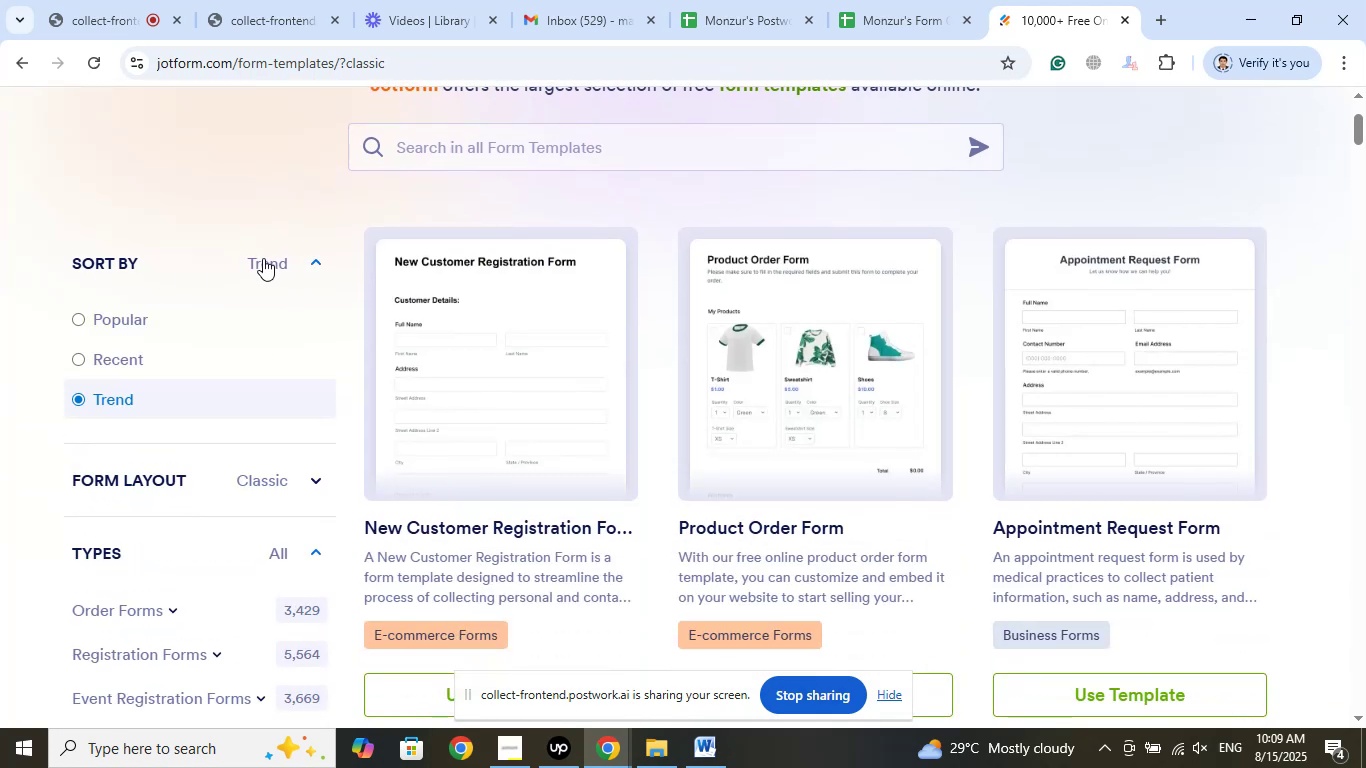 
left_click([274, 258])
 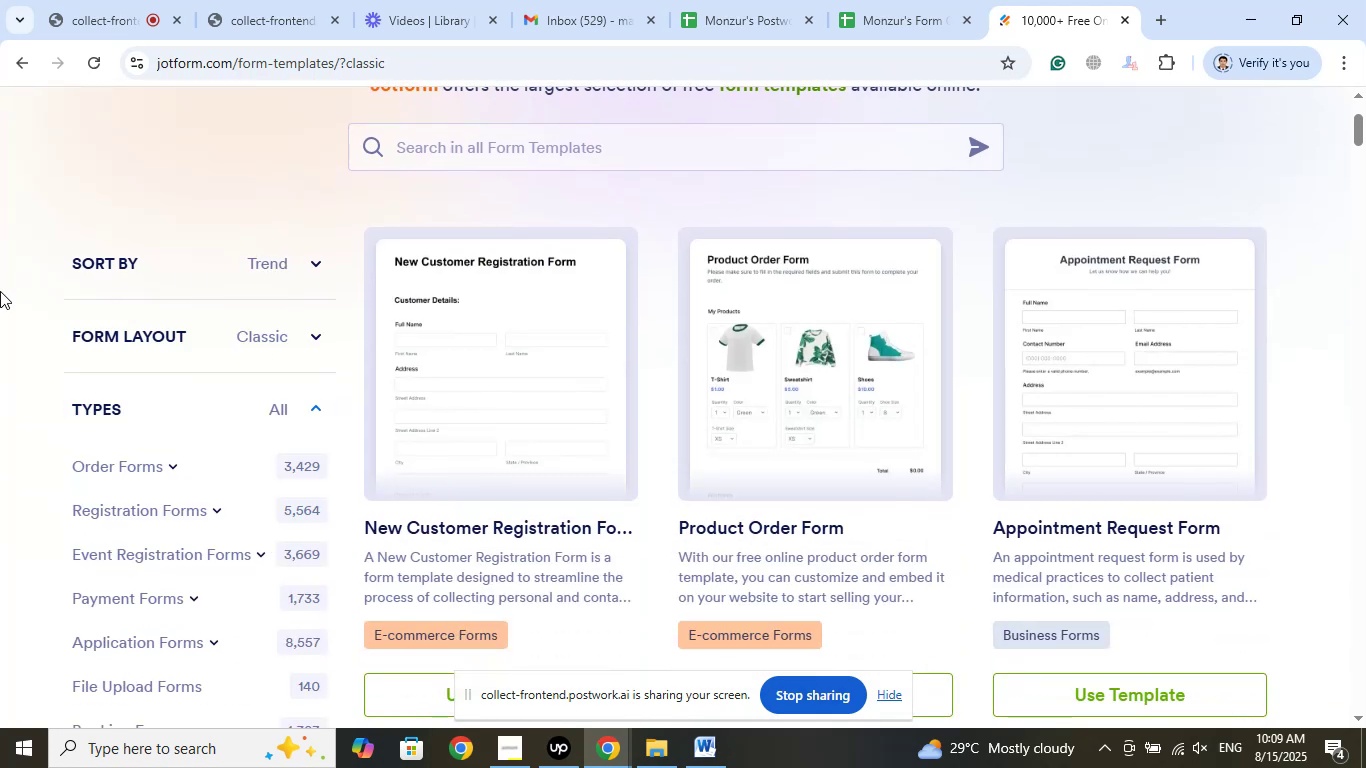 
scroll: coordinate [1, 290], scroll_direction: down, amount: 1.0
 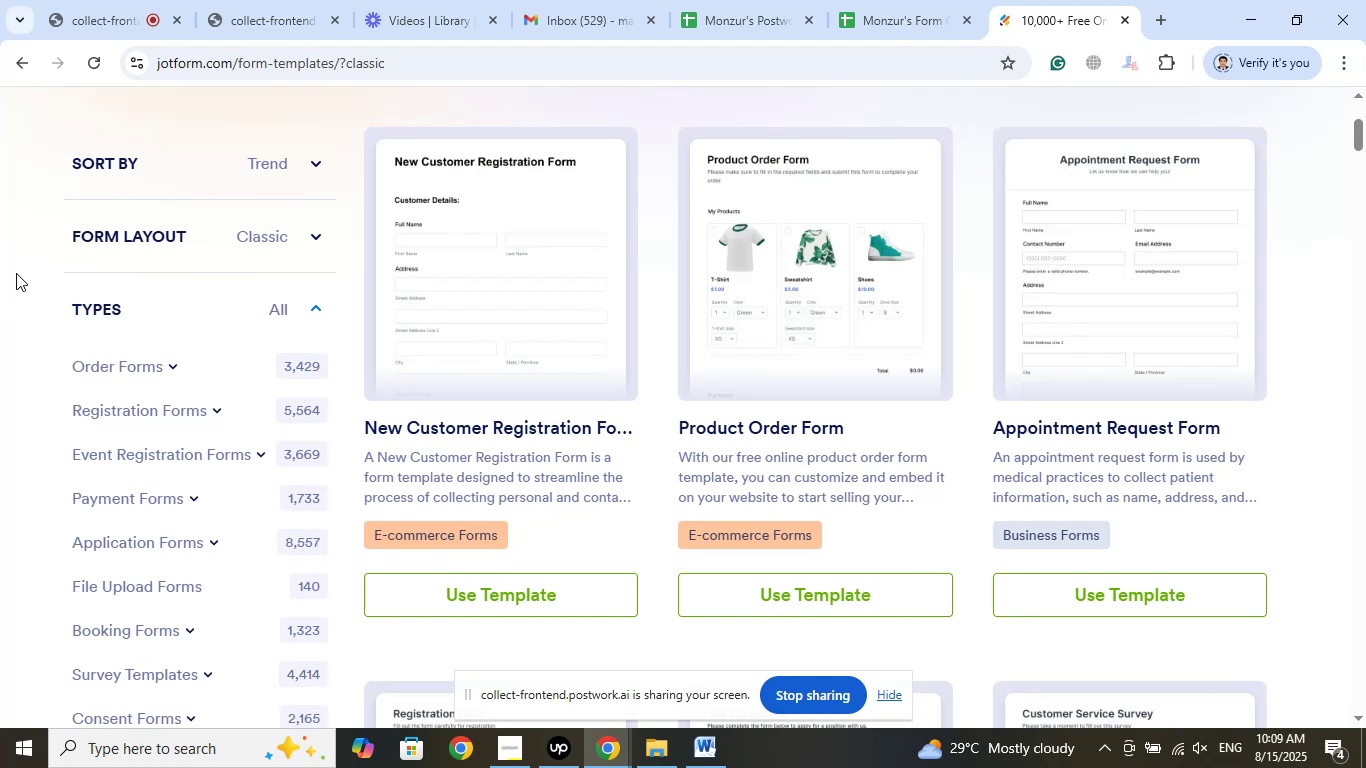 
left_click([283, 227])
 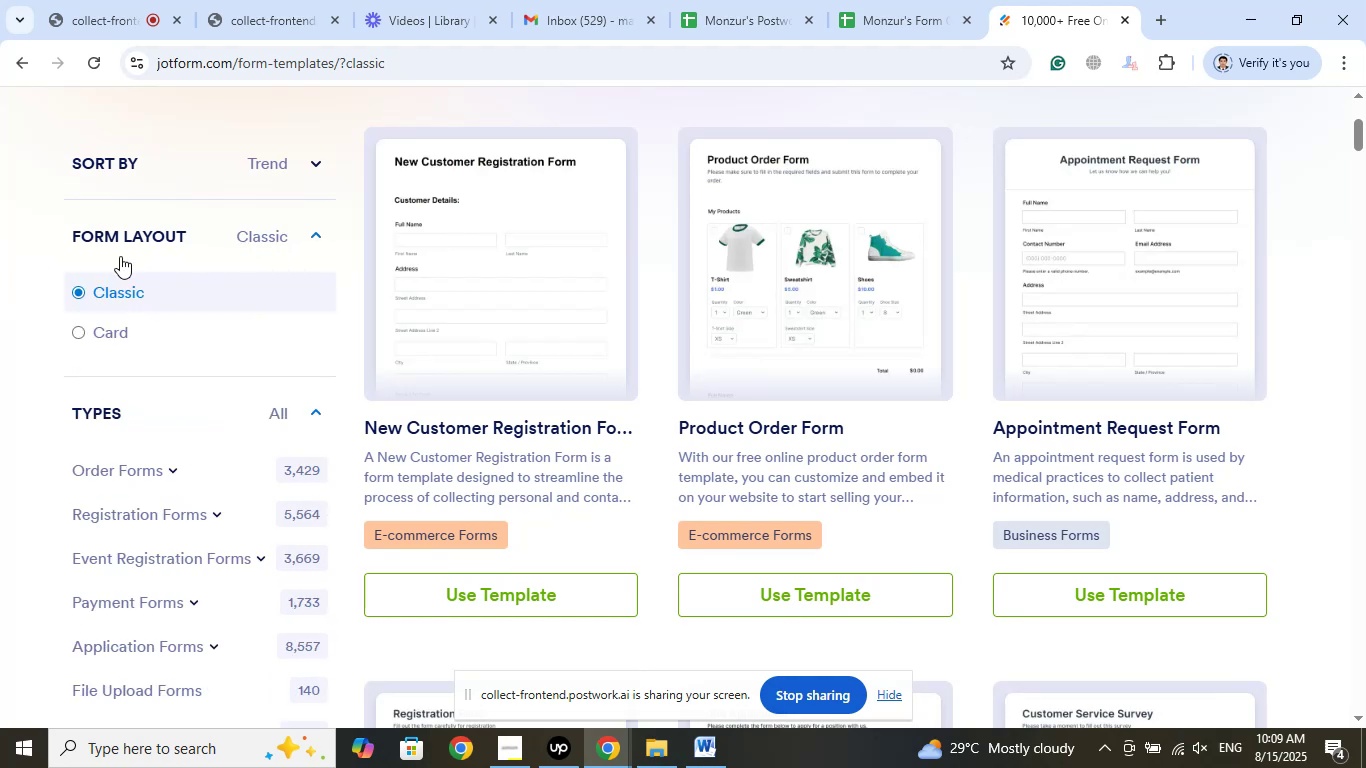 
left_click([280, 233])
 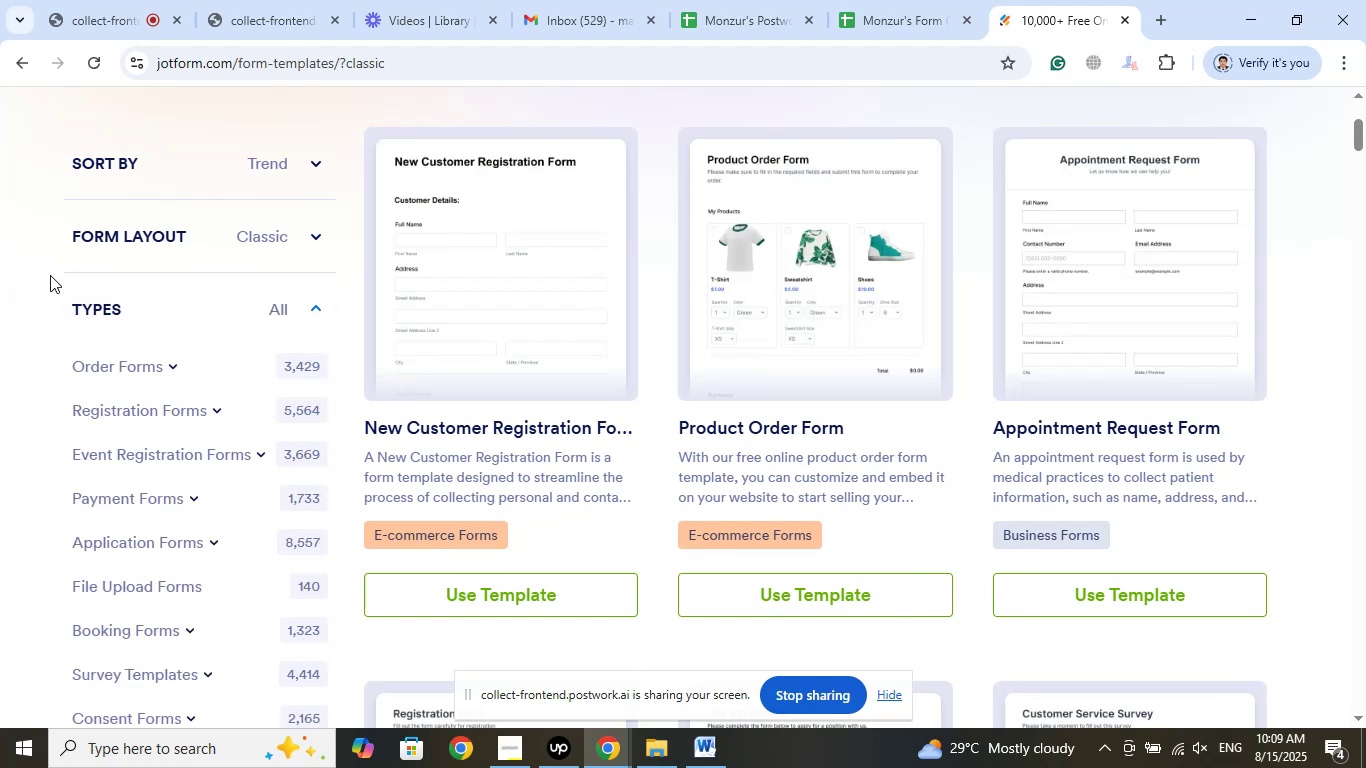 
scroll: coordinate [10, 280], scroll_direction: down, amount: 2.0
 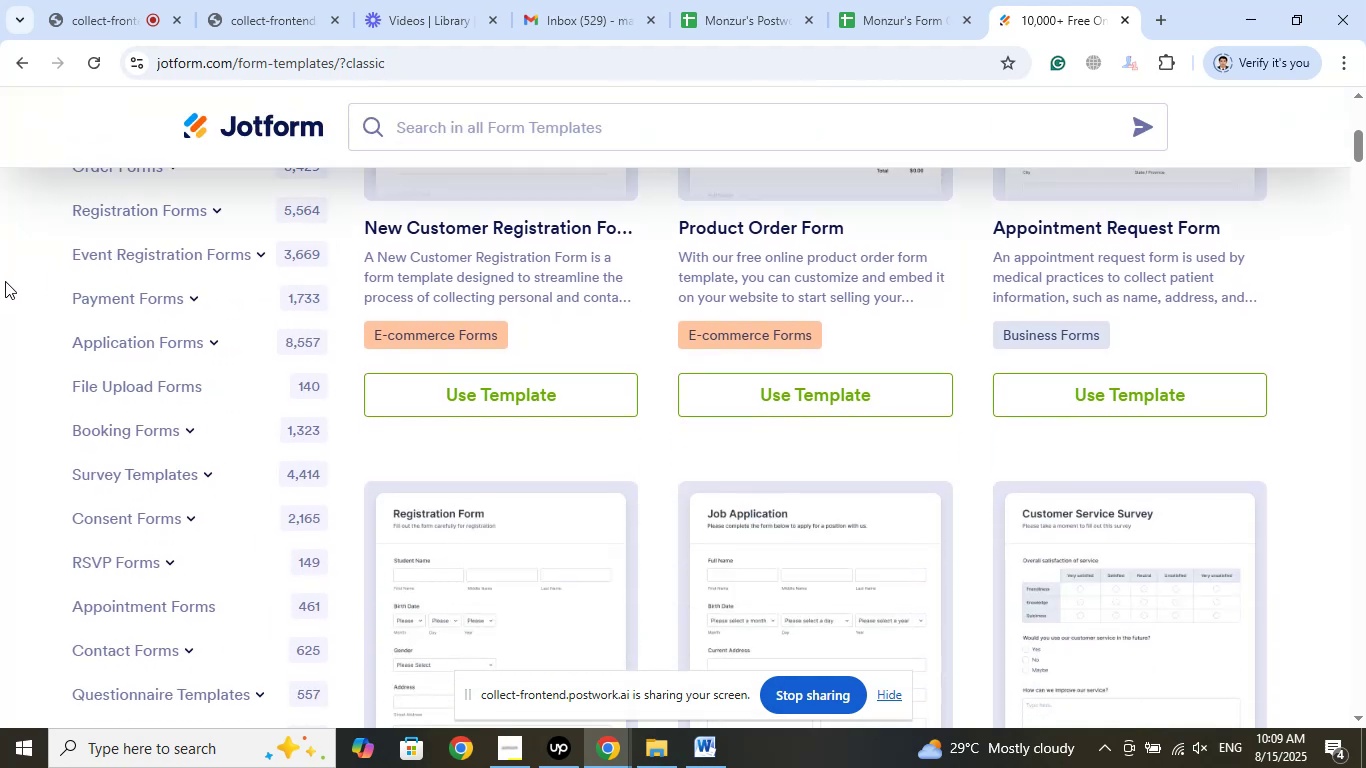 
scroll: coordinate [5, 281], scroll_direction: up, amount: 1.0
 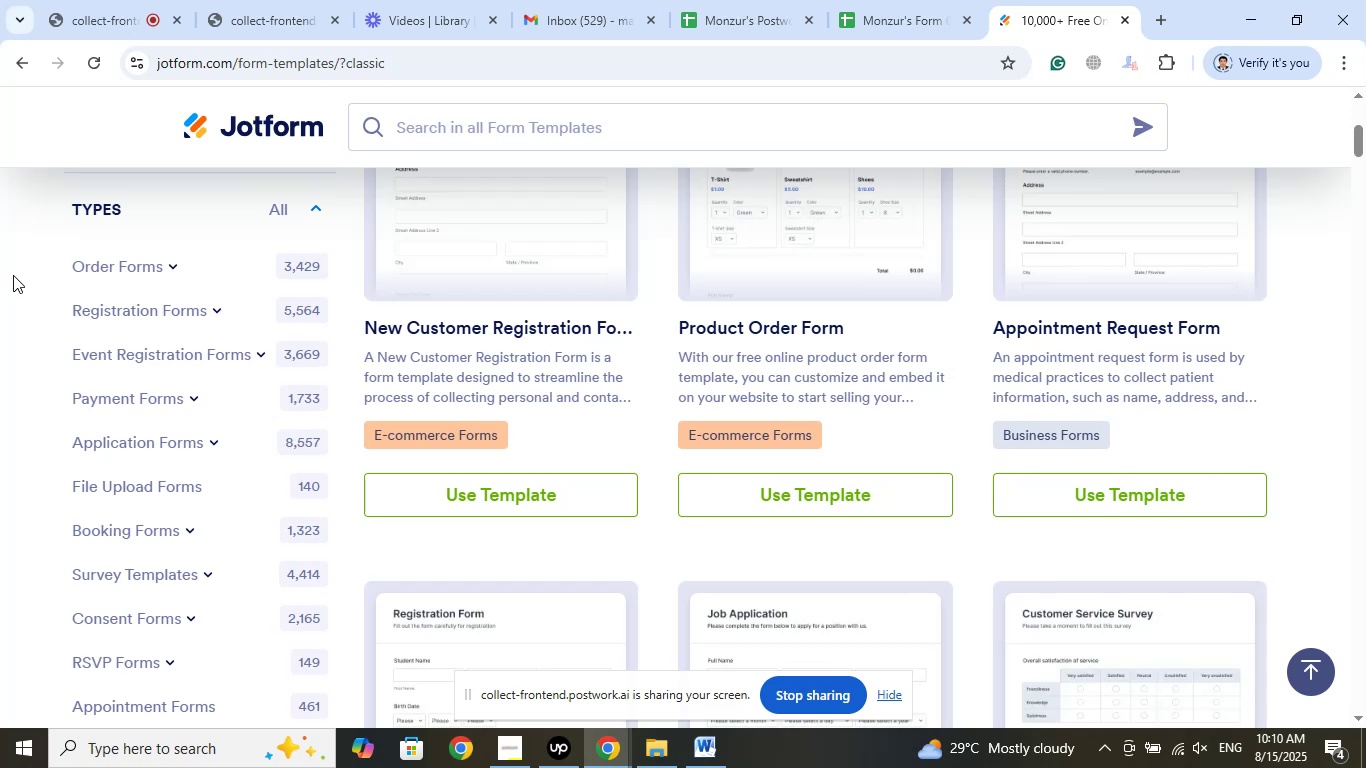 
wait(6.82)
 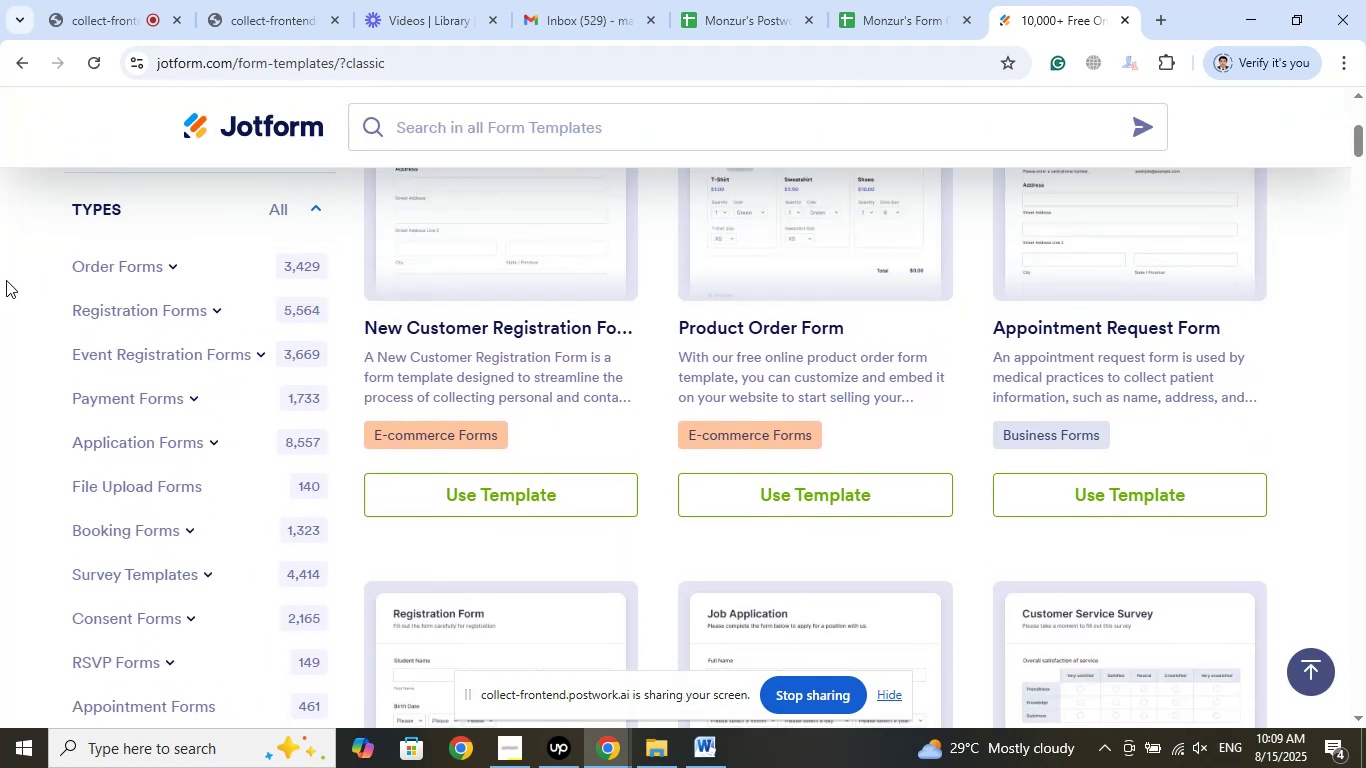 
left_click([190, 388])
 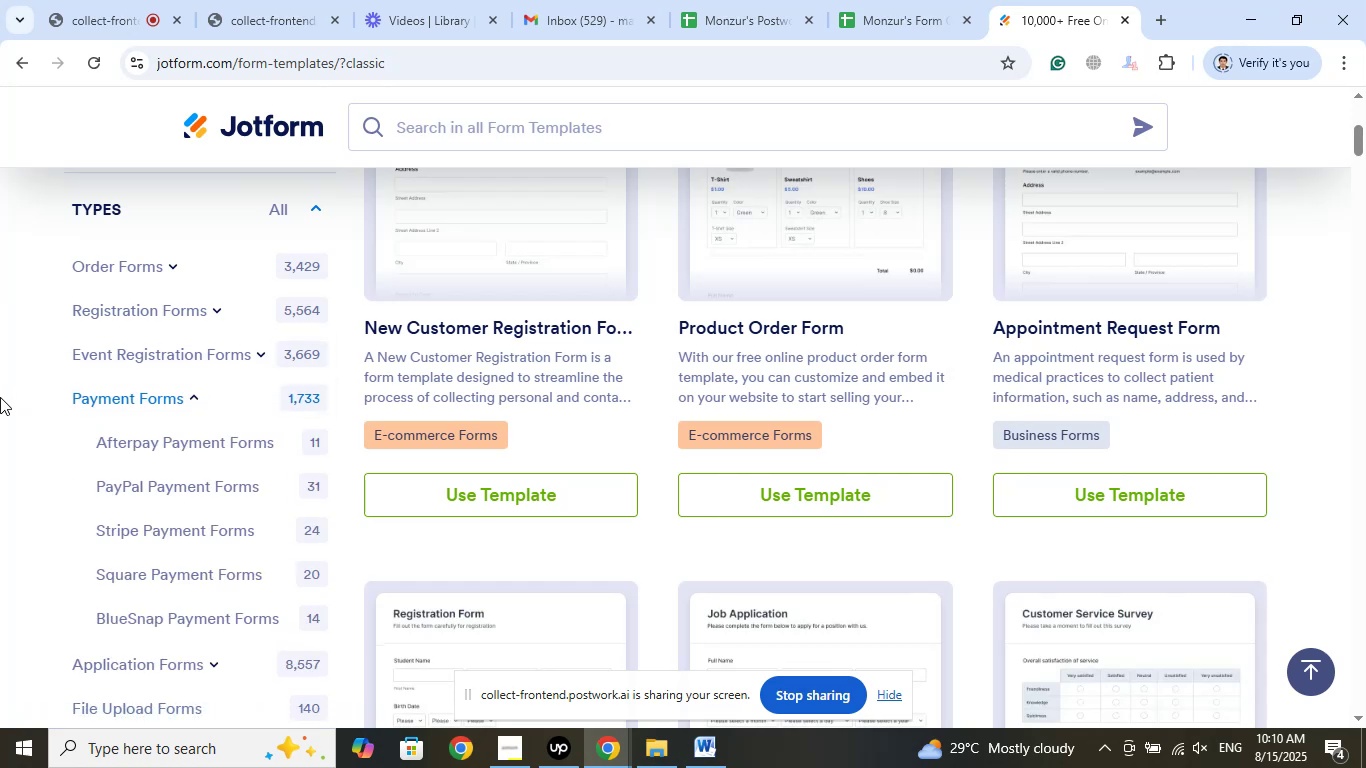 
scroll: coordinate [0, 398], scroll_direction: down, amount: 1.0
 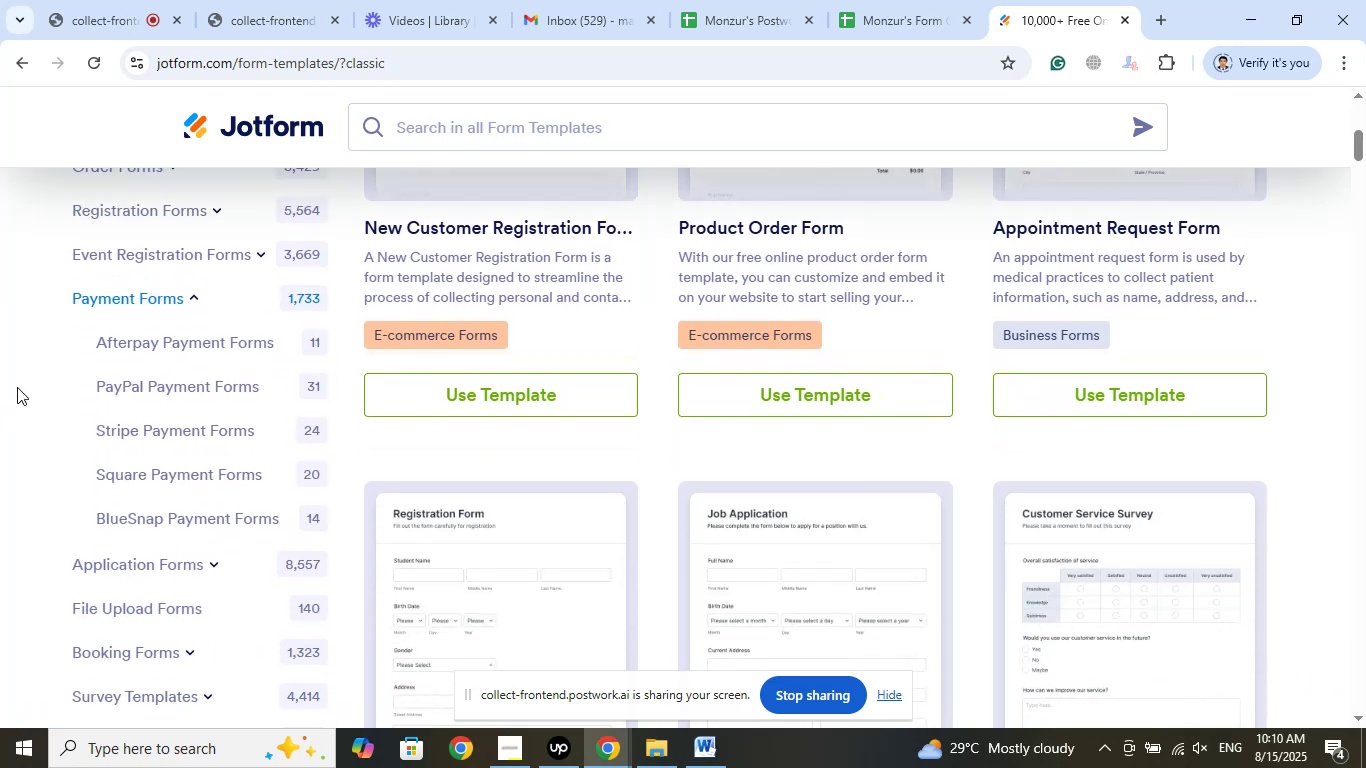 
left_click([254, 343])
 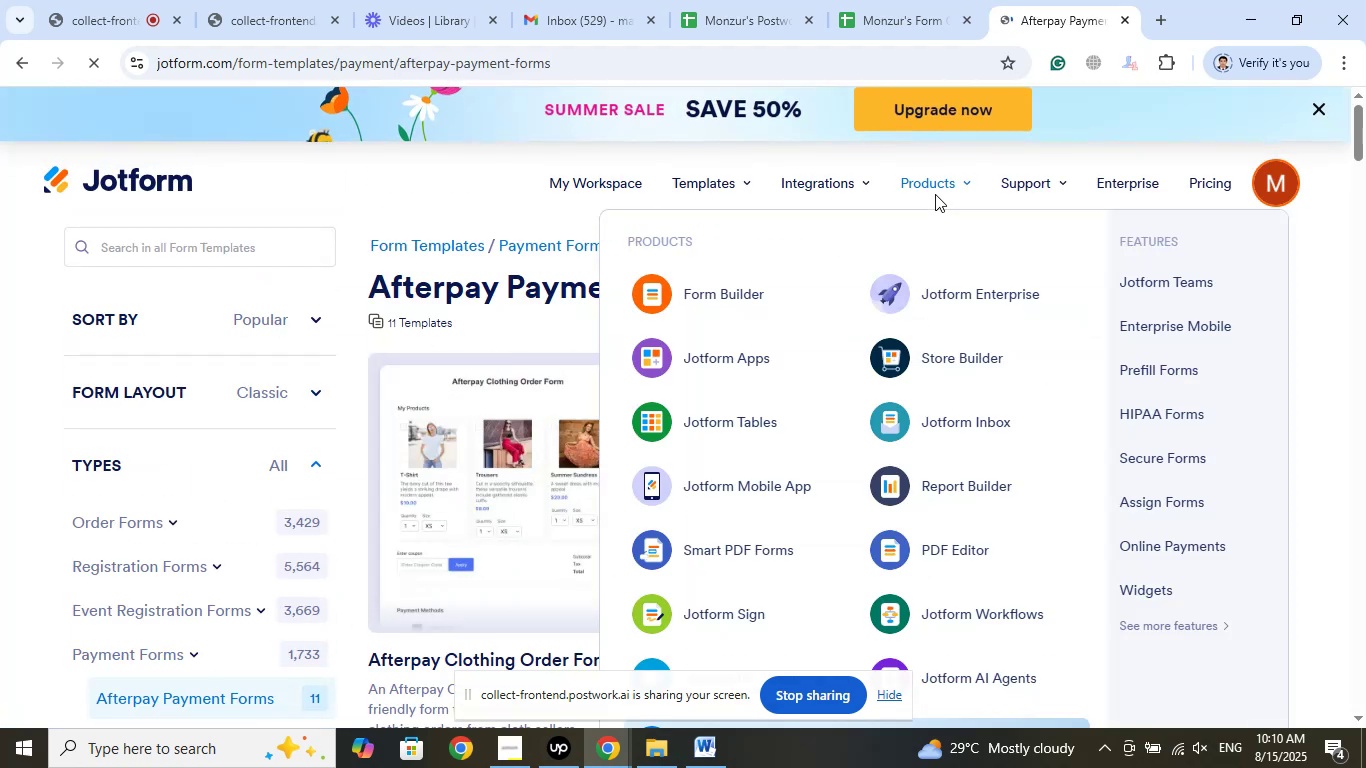 
wait(7.24)
 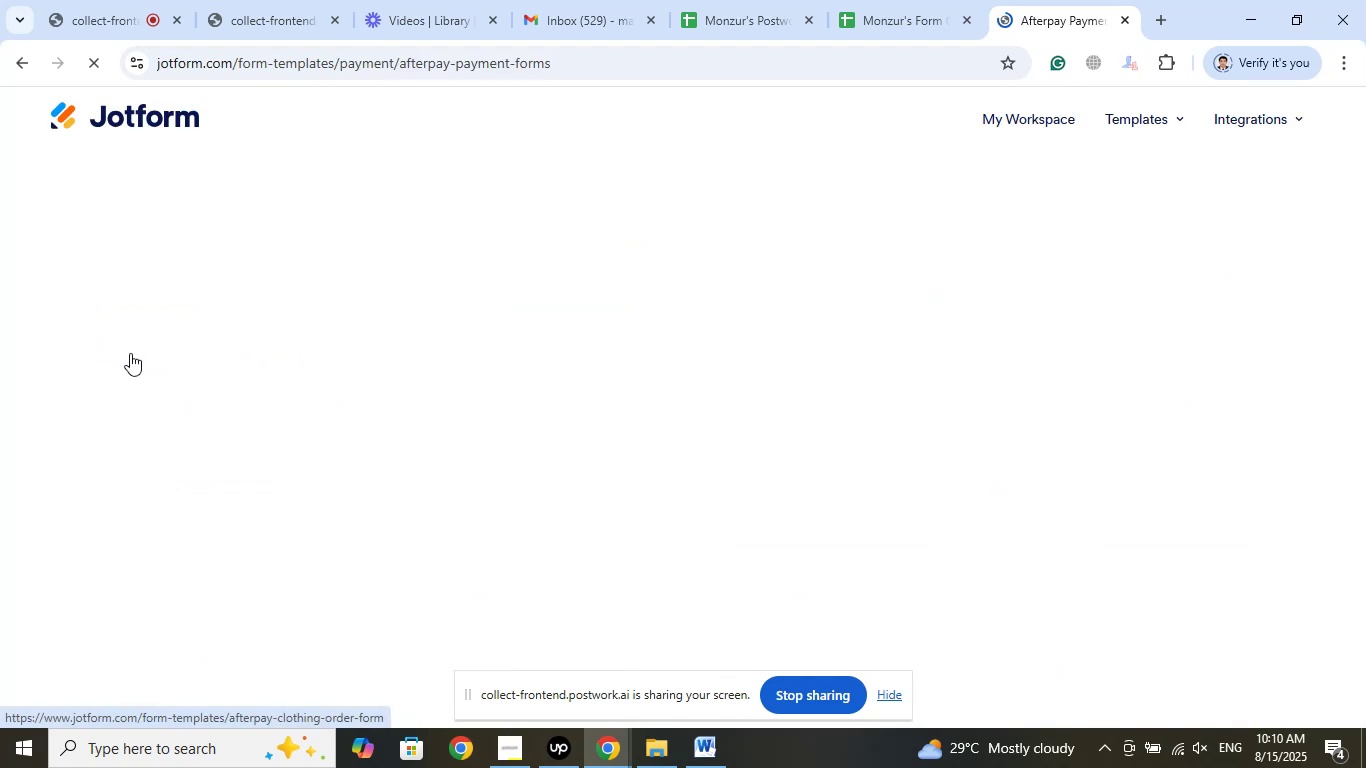 
scroll: coordinate [1212, 430], scroll_direction: down, amount: 2.0
 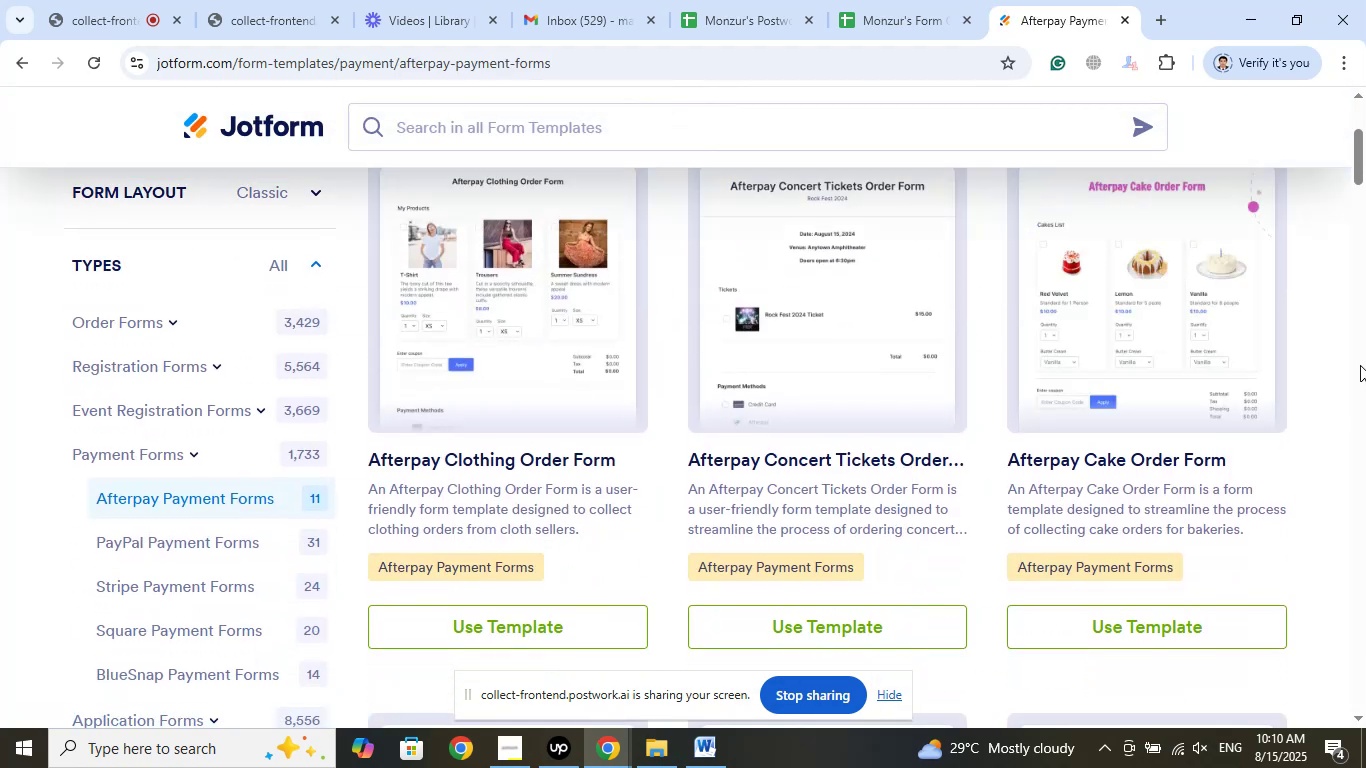 
scroll: coordinate [1360, 365], scroll_direction: up, amount: 1.0
 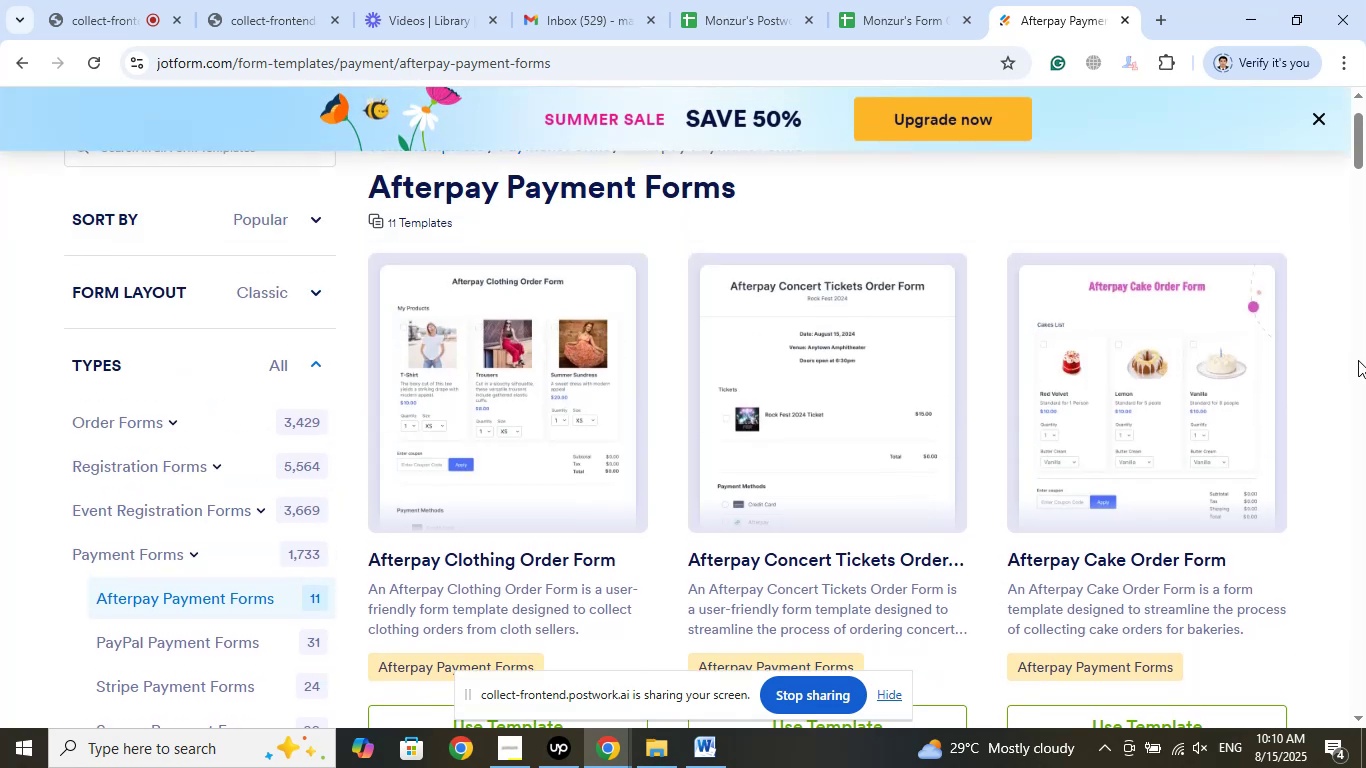 
scroll: coordinate [1360, 361], scroll_direction: down, amount: 5.0
 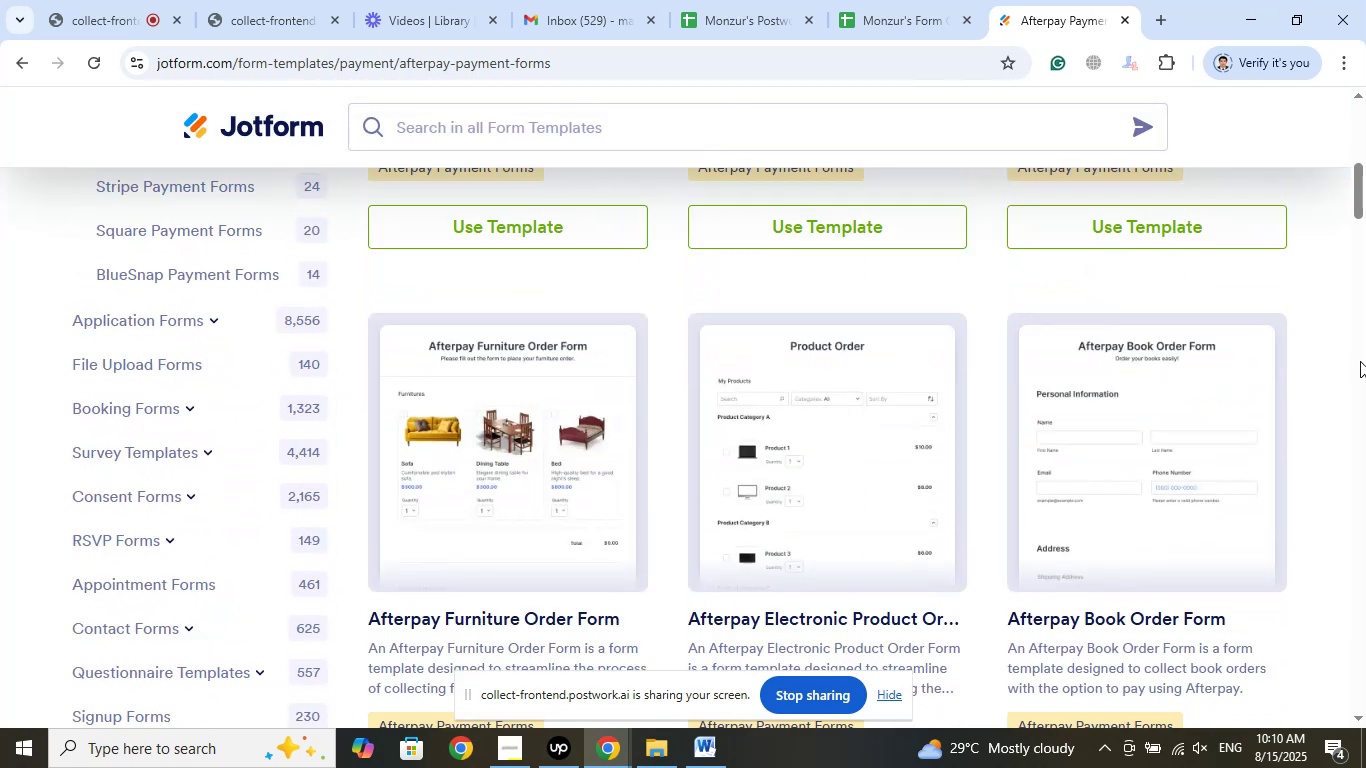 
scroll: coordinate [727, 318], scroll_direction: up, amount: 4.0
 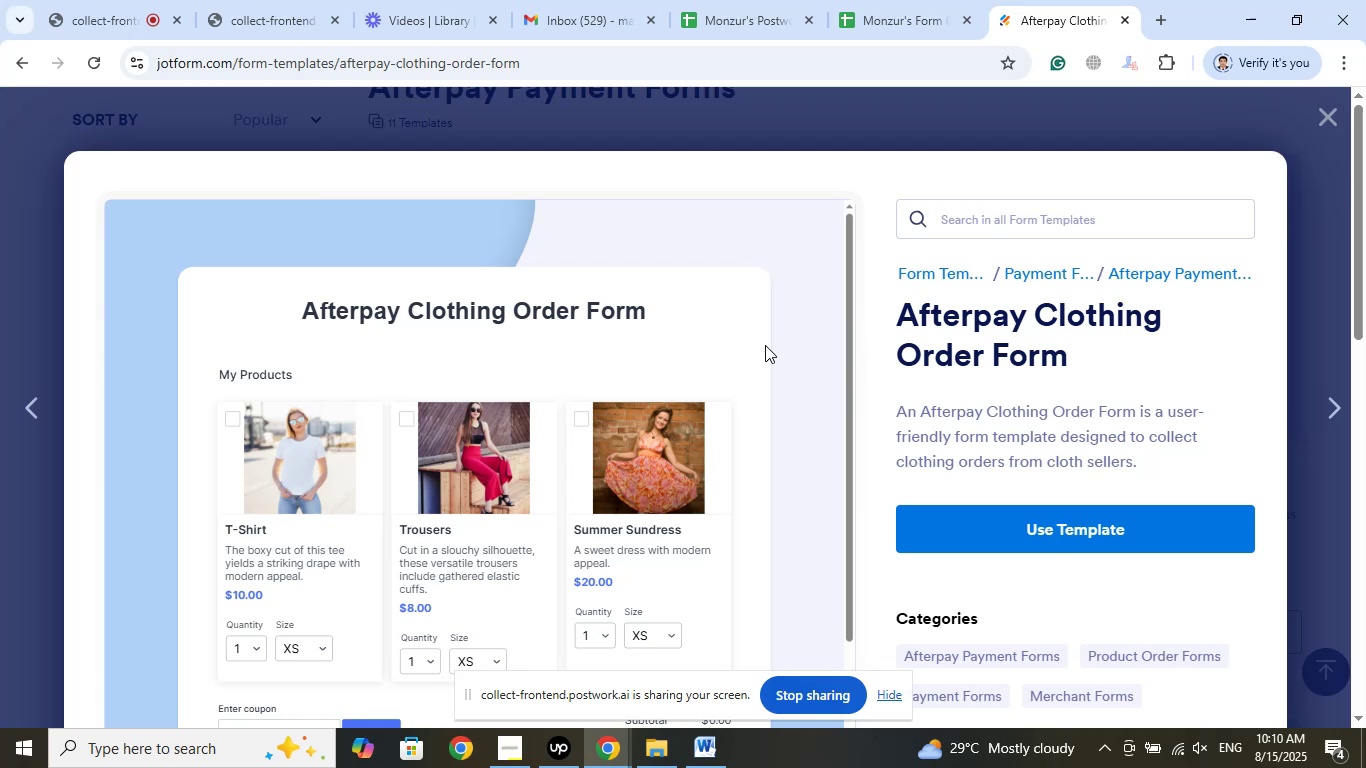 
wait(25.8)
 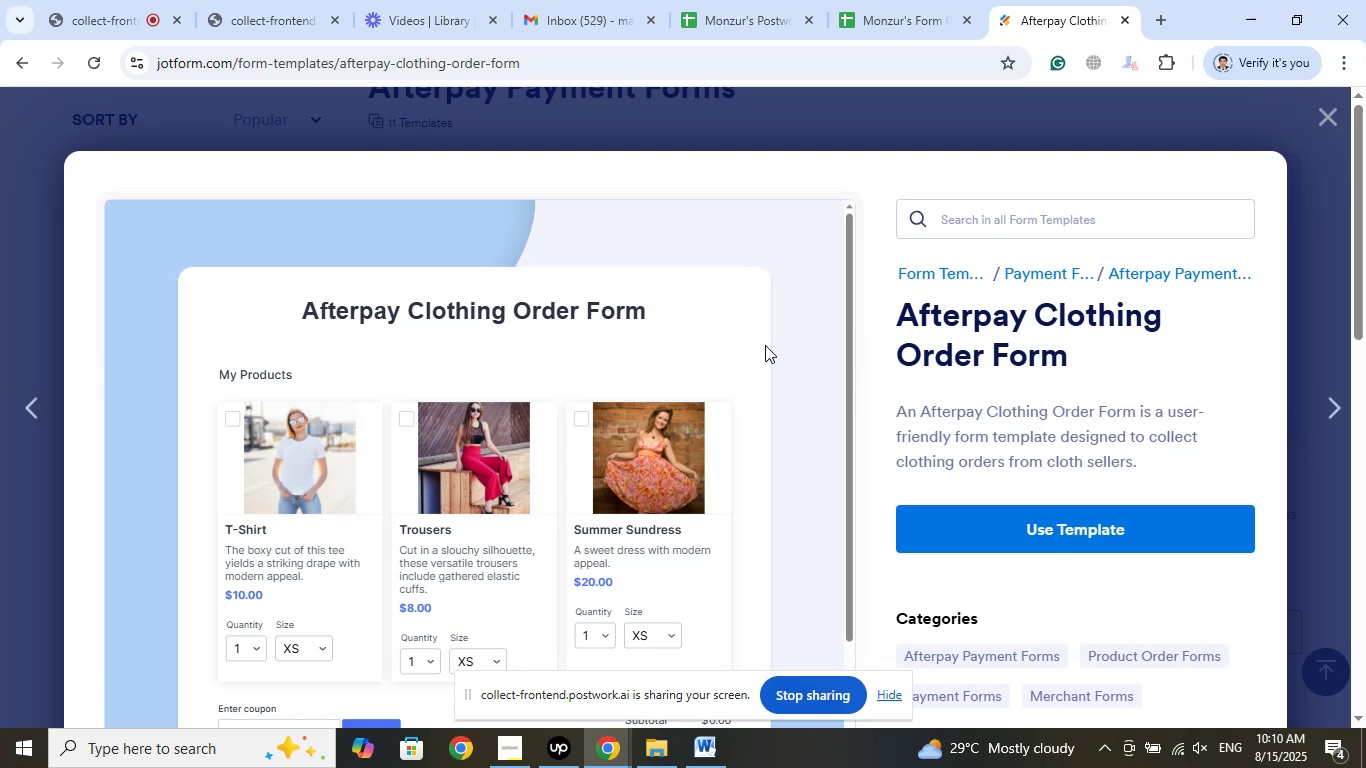 
scroll: coordinate [498, 323], scroll_direction: down, amount: 8.0
 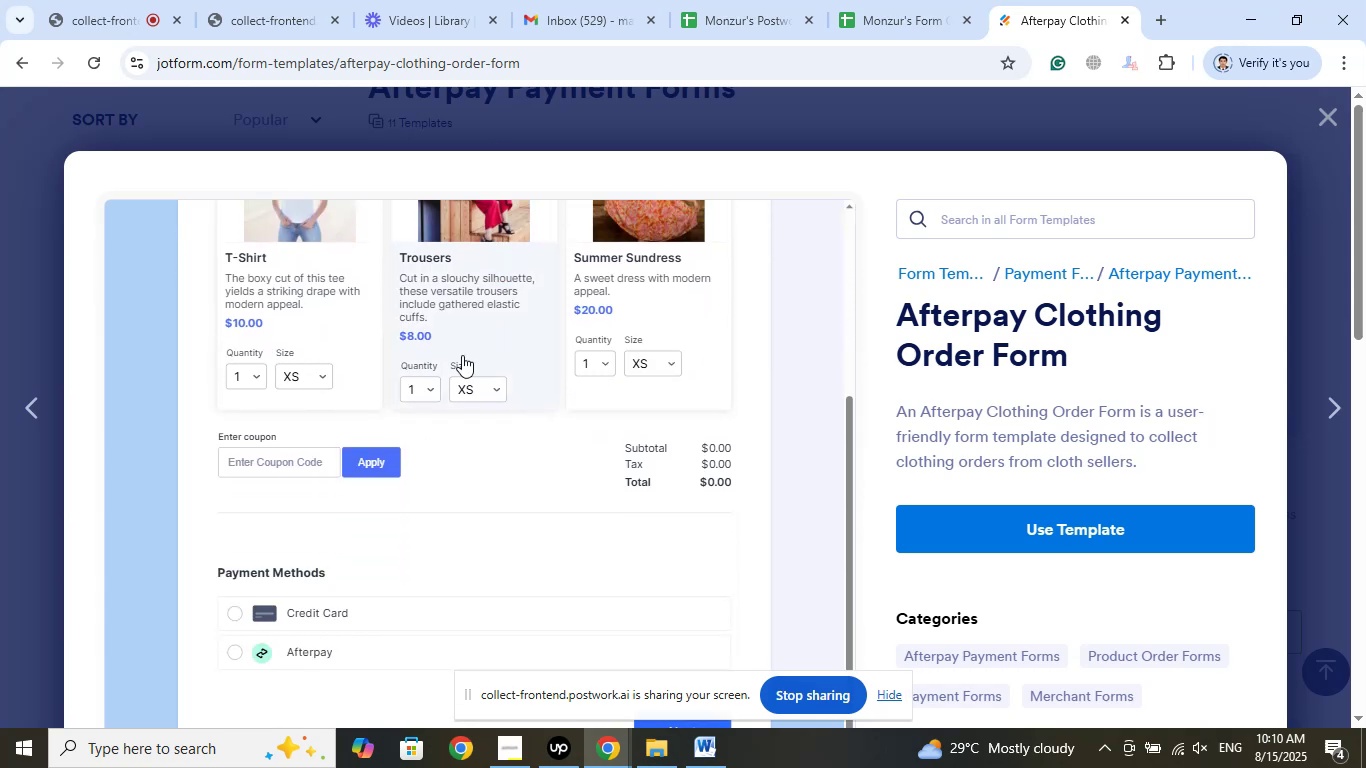 
scroll: coordinate [614, 476], scroll_direction: up, amount: 7.0
 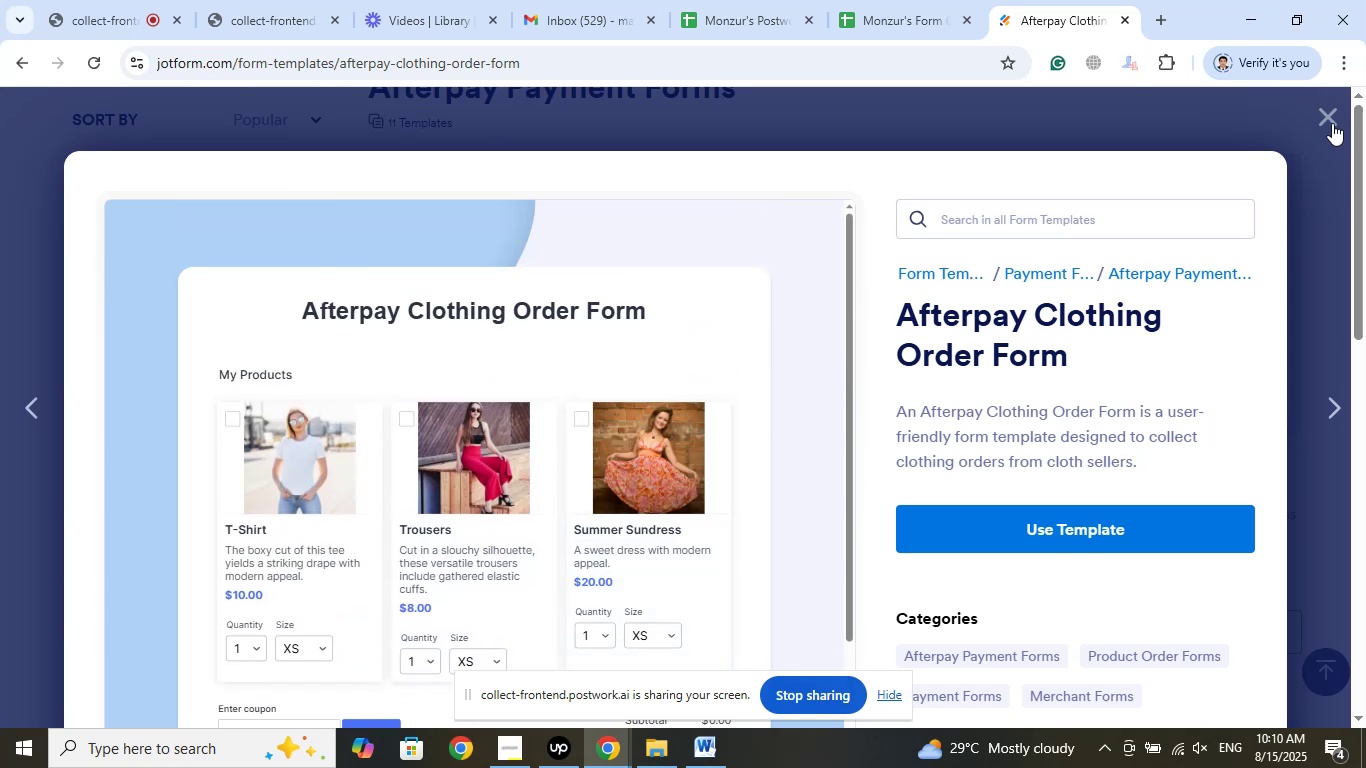 
left_click([1331, 114])
 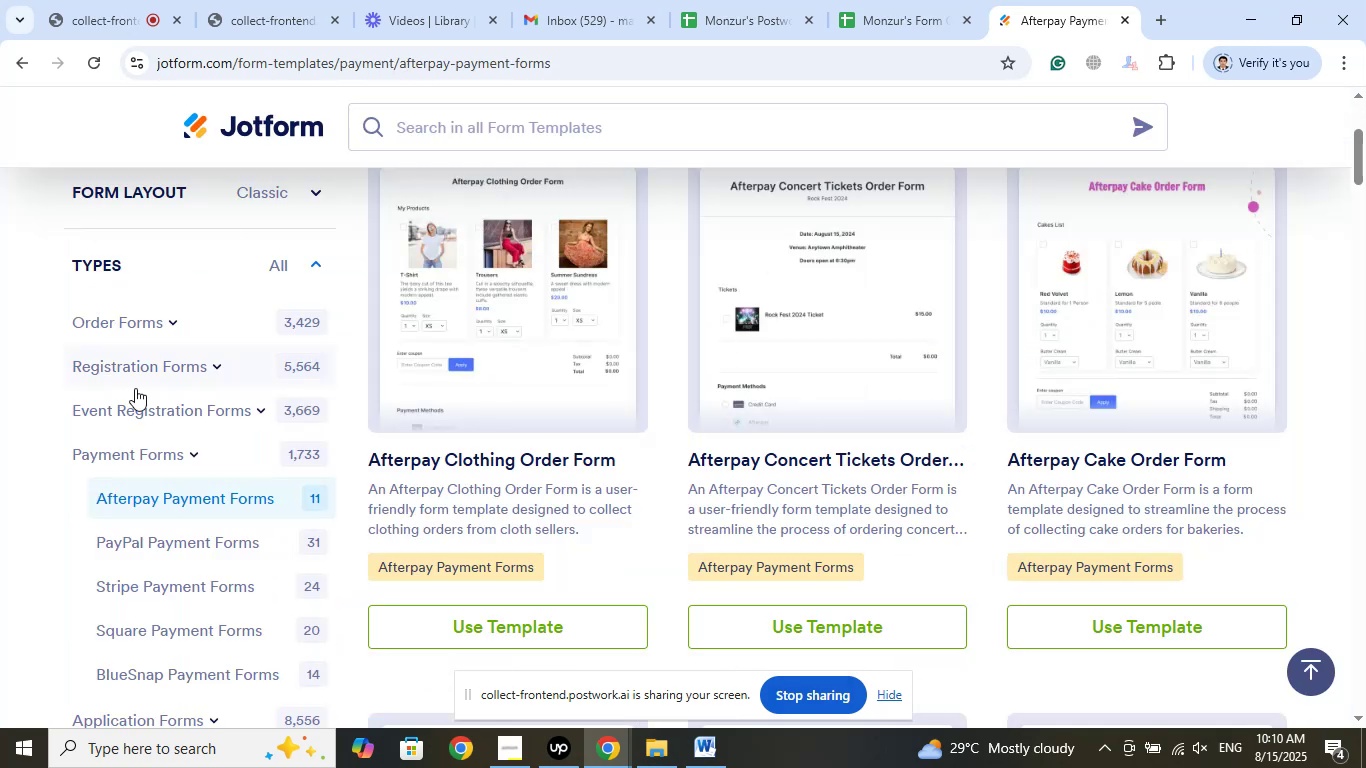 
scroll: coordinate [688, 425], scroll_direction: down, amount: 2.0
 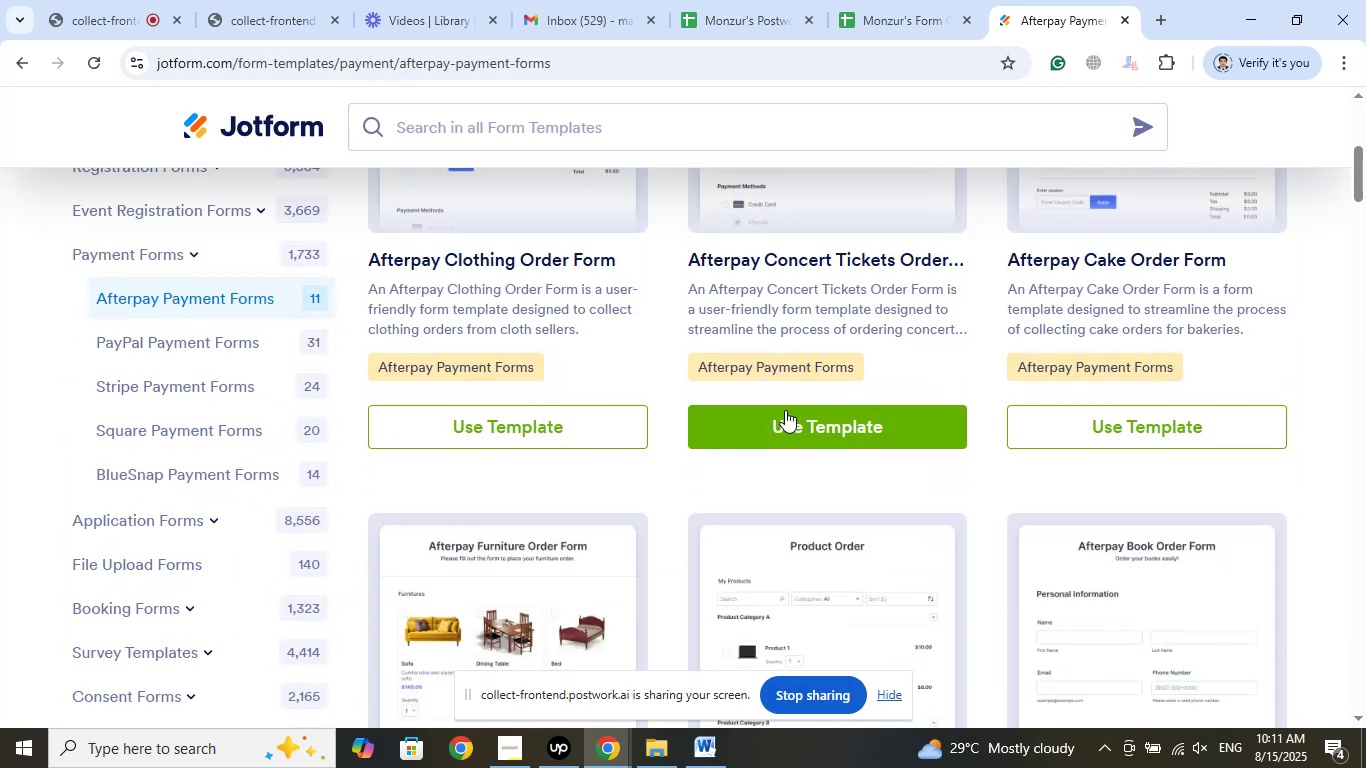 
scroll: coordinate [786, 410], scroll_direction: up, amount: 3.0
 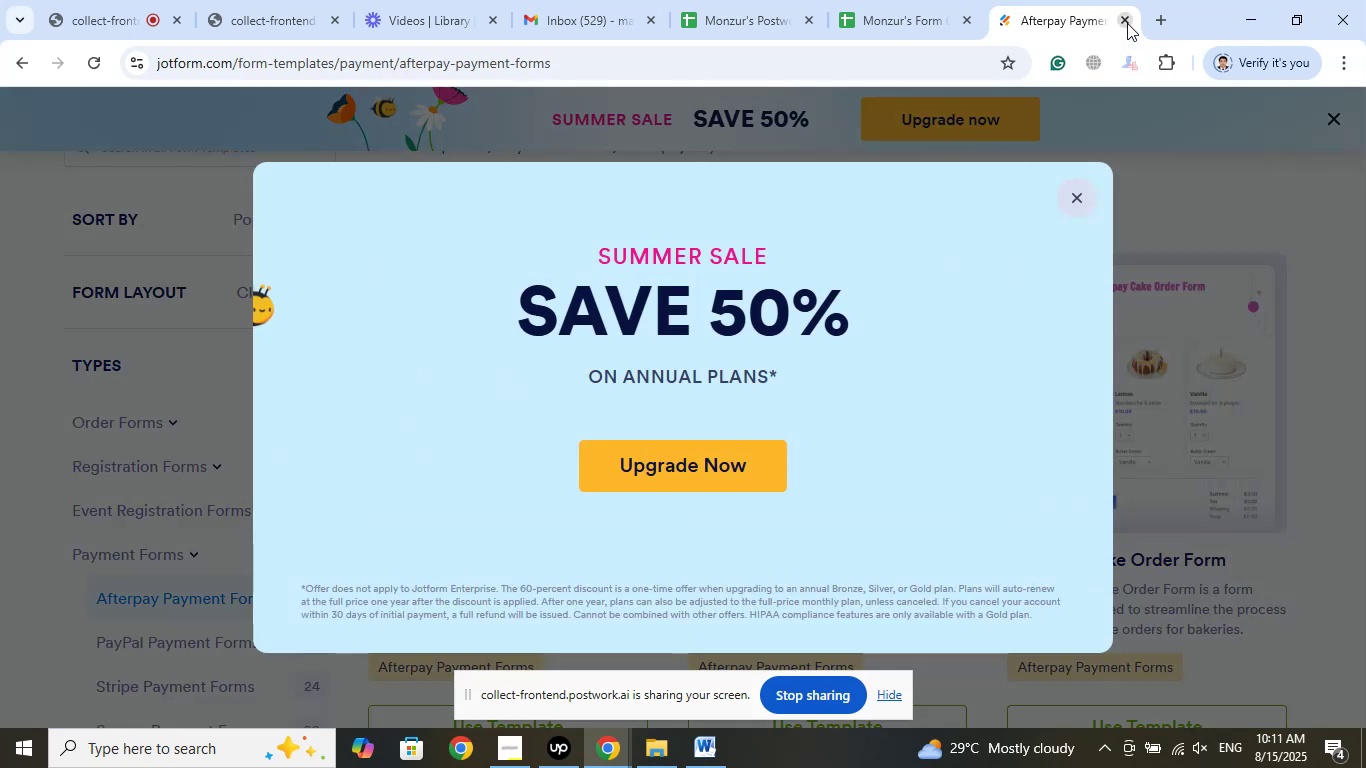 
left_click([1127, 23])
 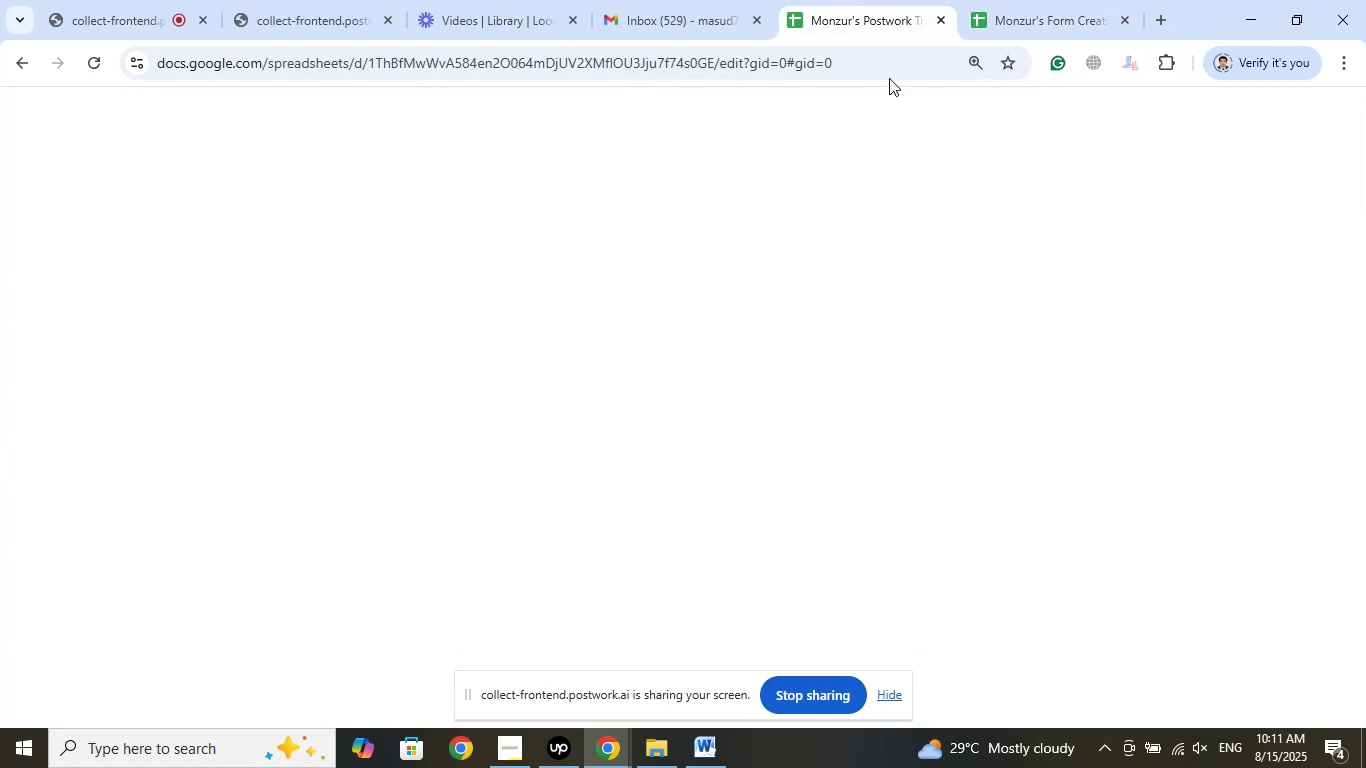 
wait(5.04)
 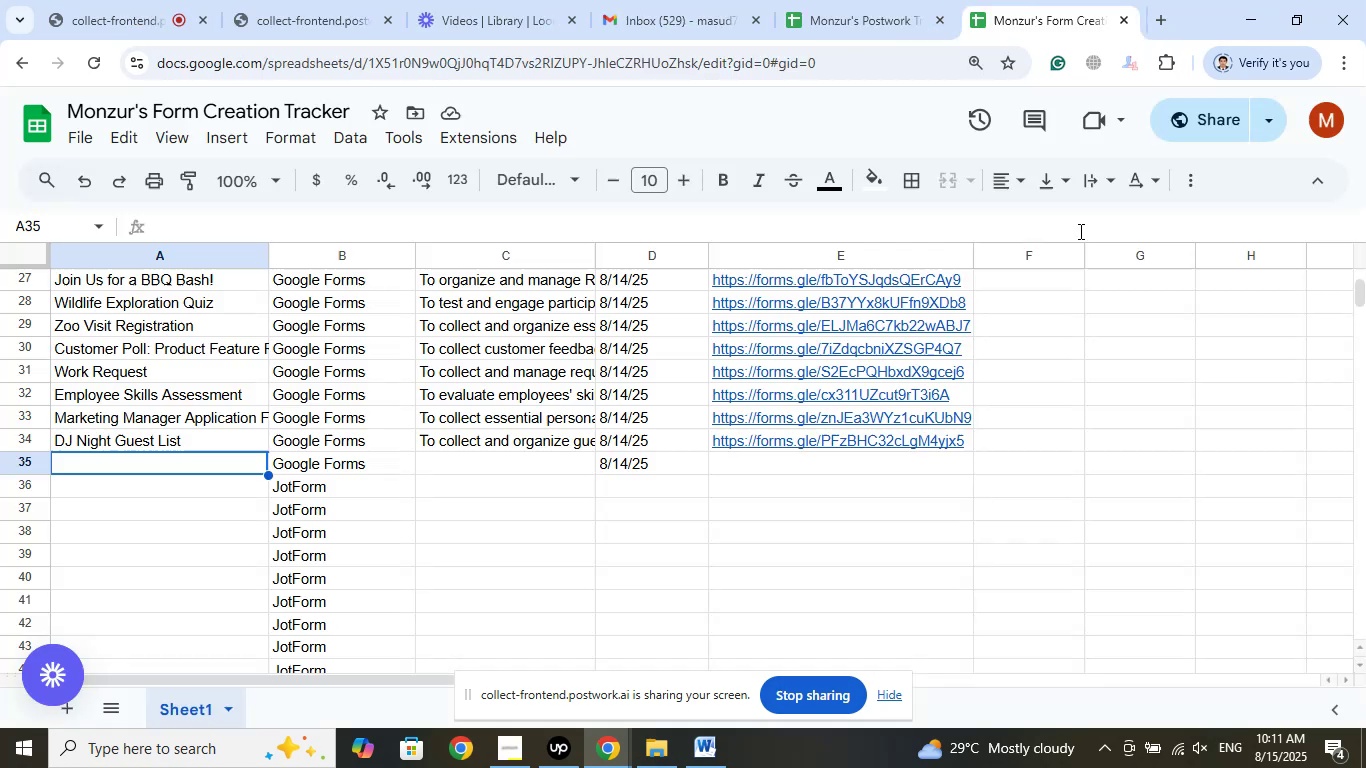 
left_click([493, 6])
 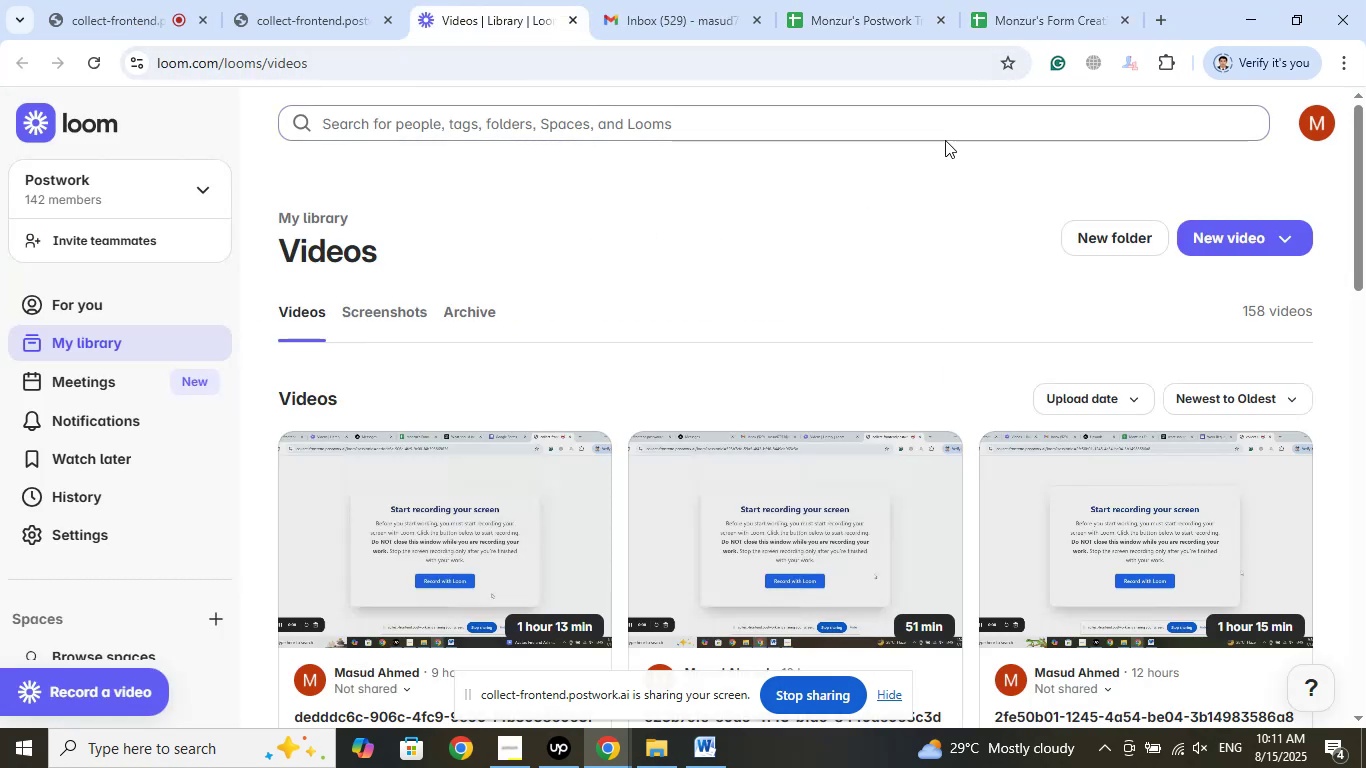 
left_click([871, 0])
 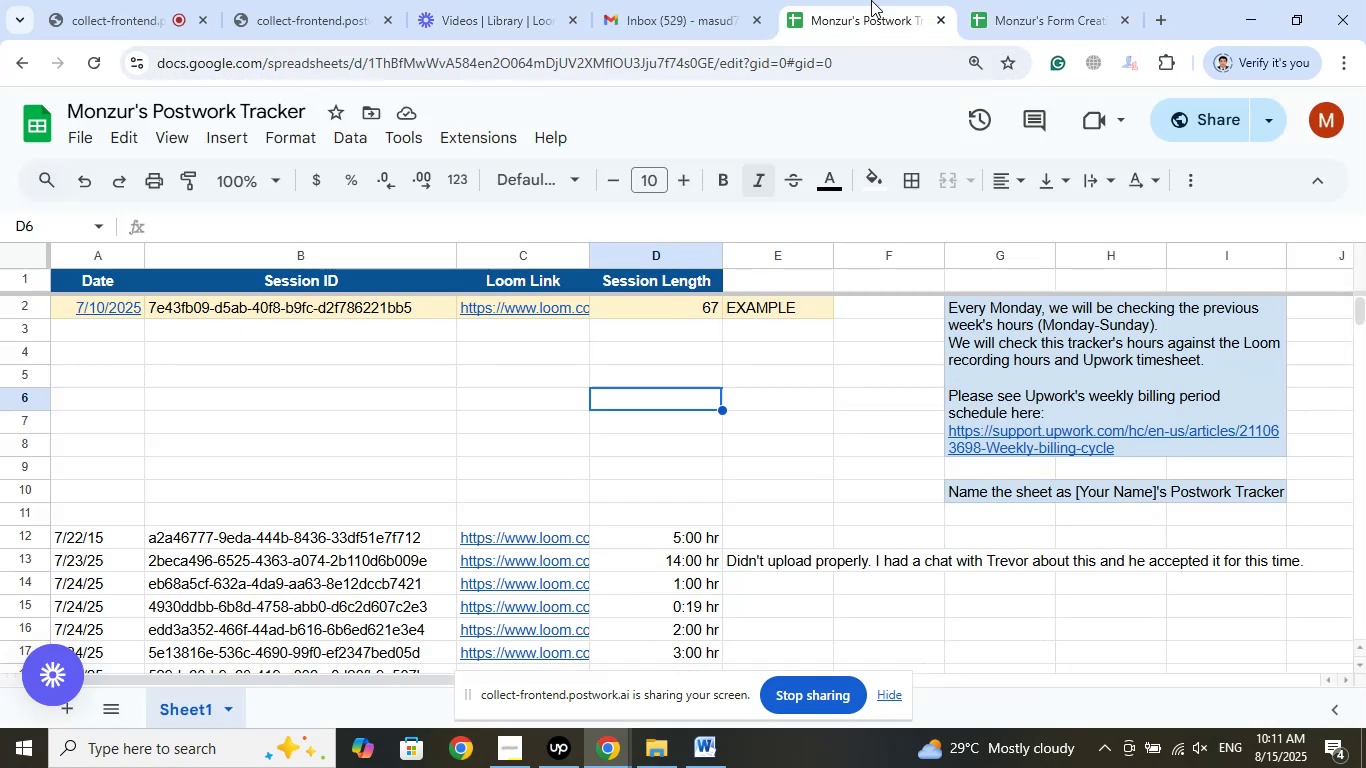 
scroll: coordinate [492, 408], scroll_direction: down, amount: 36.0
 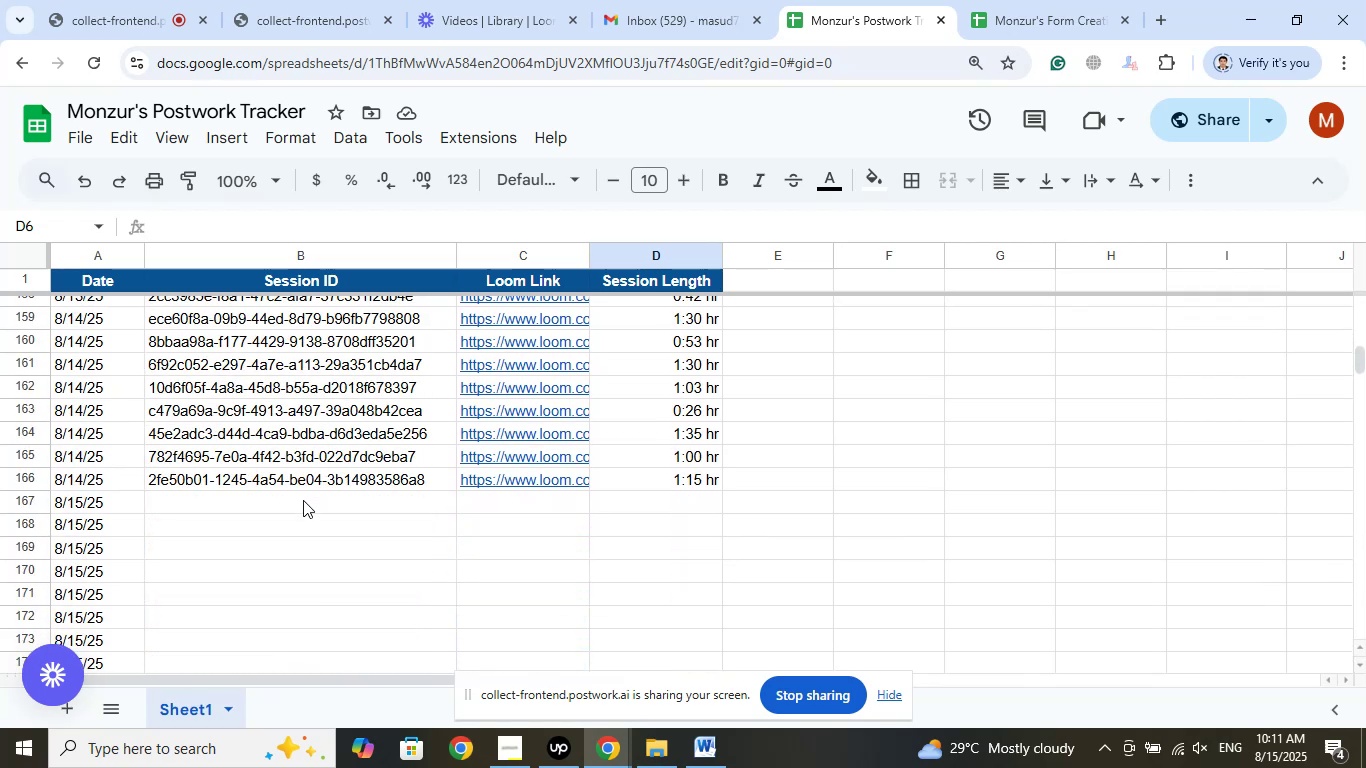 
left_click([303, 500])
 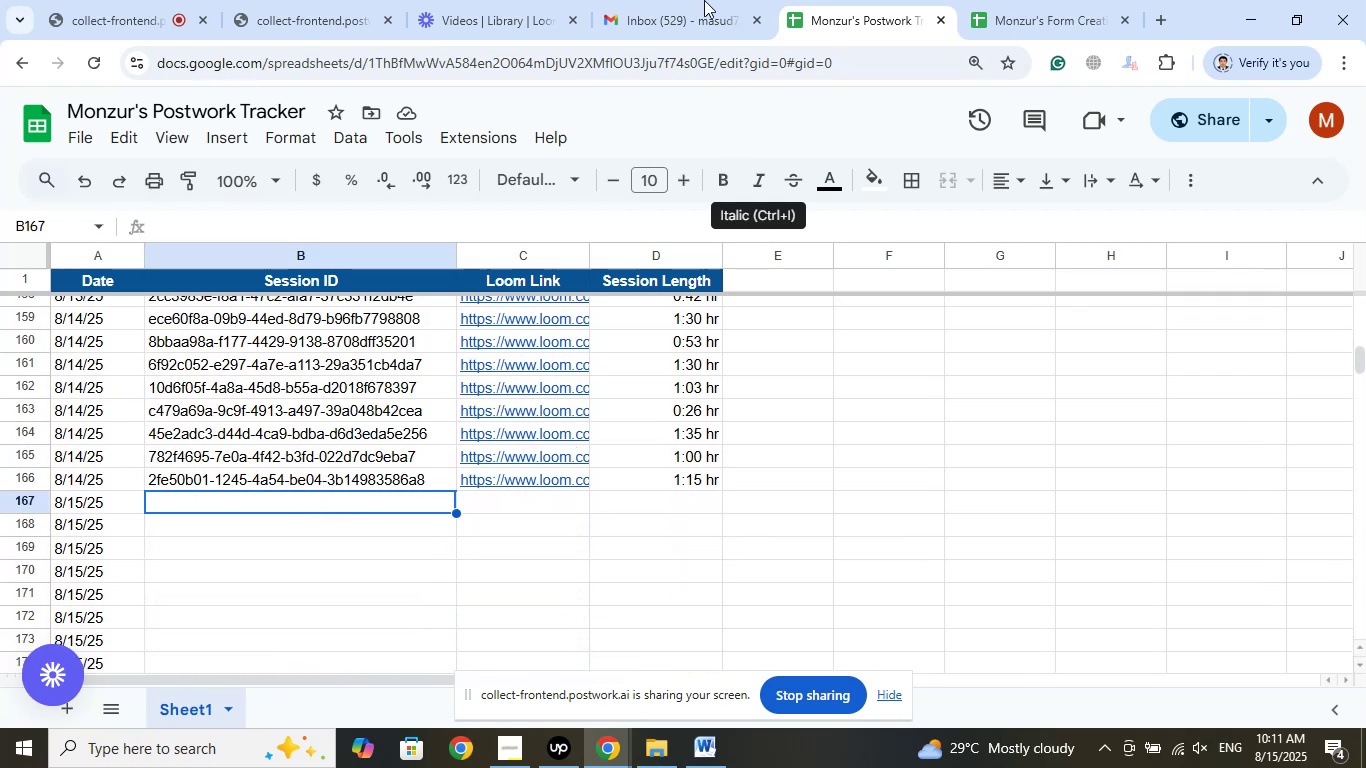 
left_click([699, 0])
 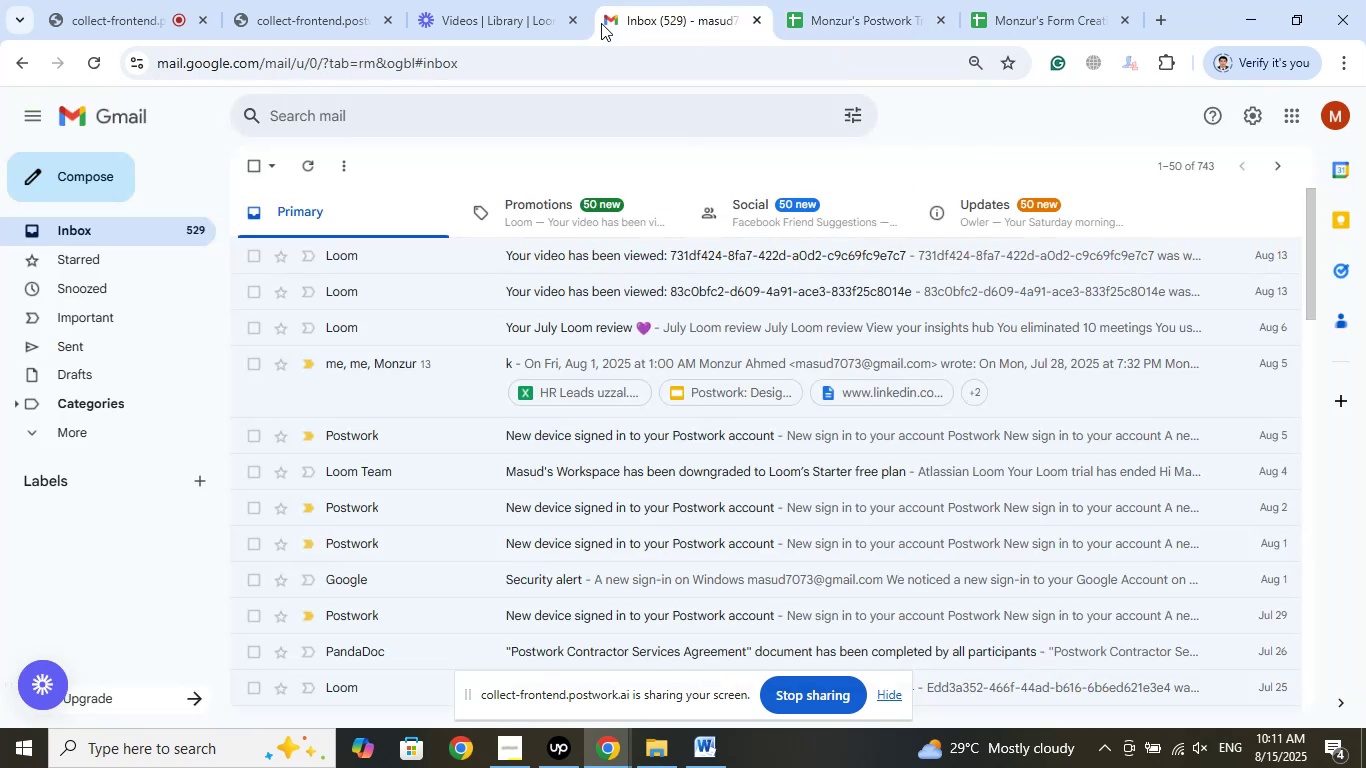 
left_click([509, 0])
 